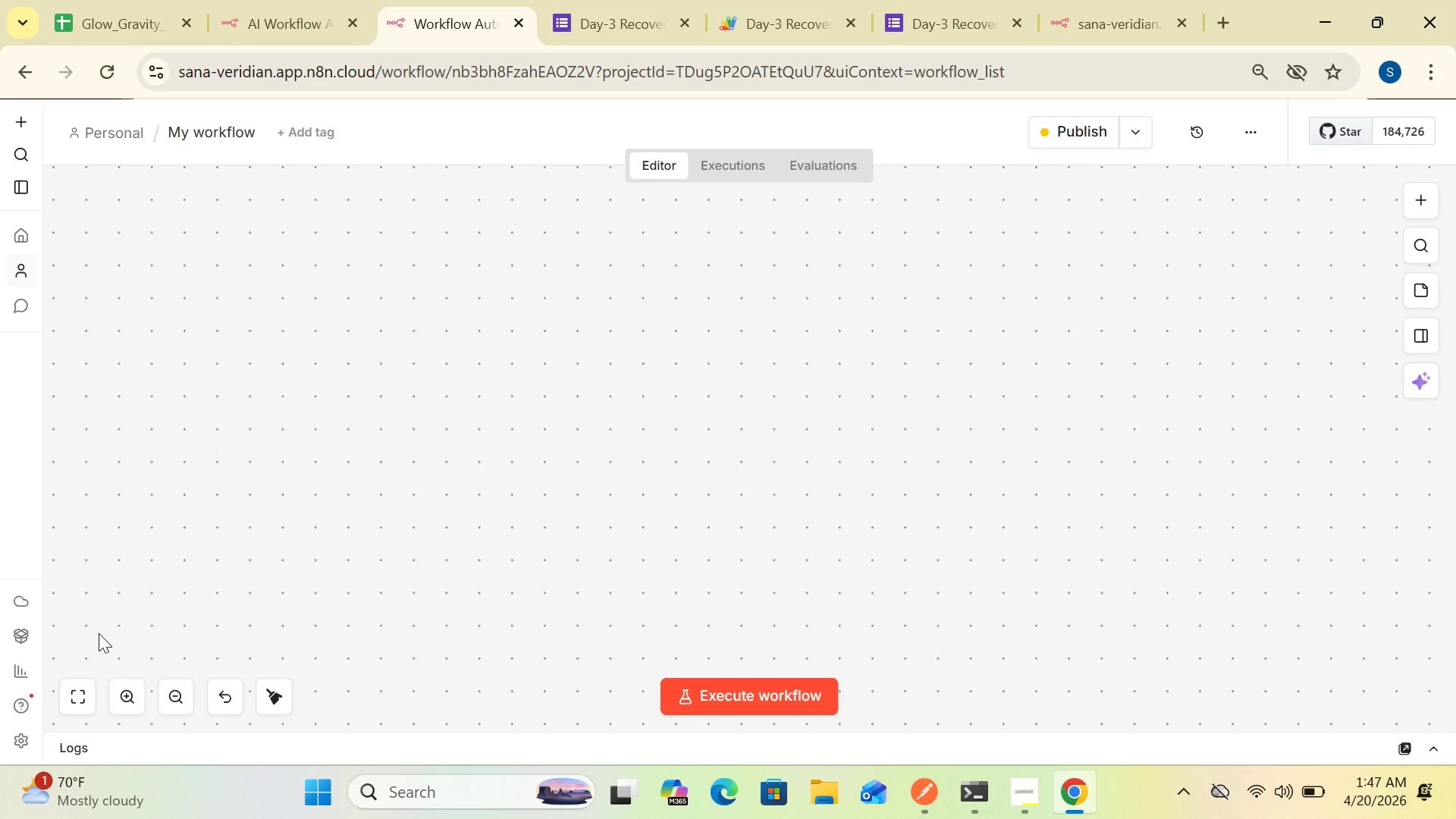 
wait(5.09)
 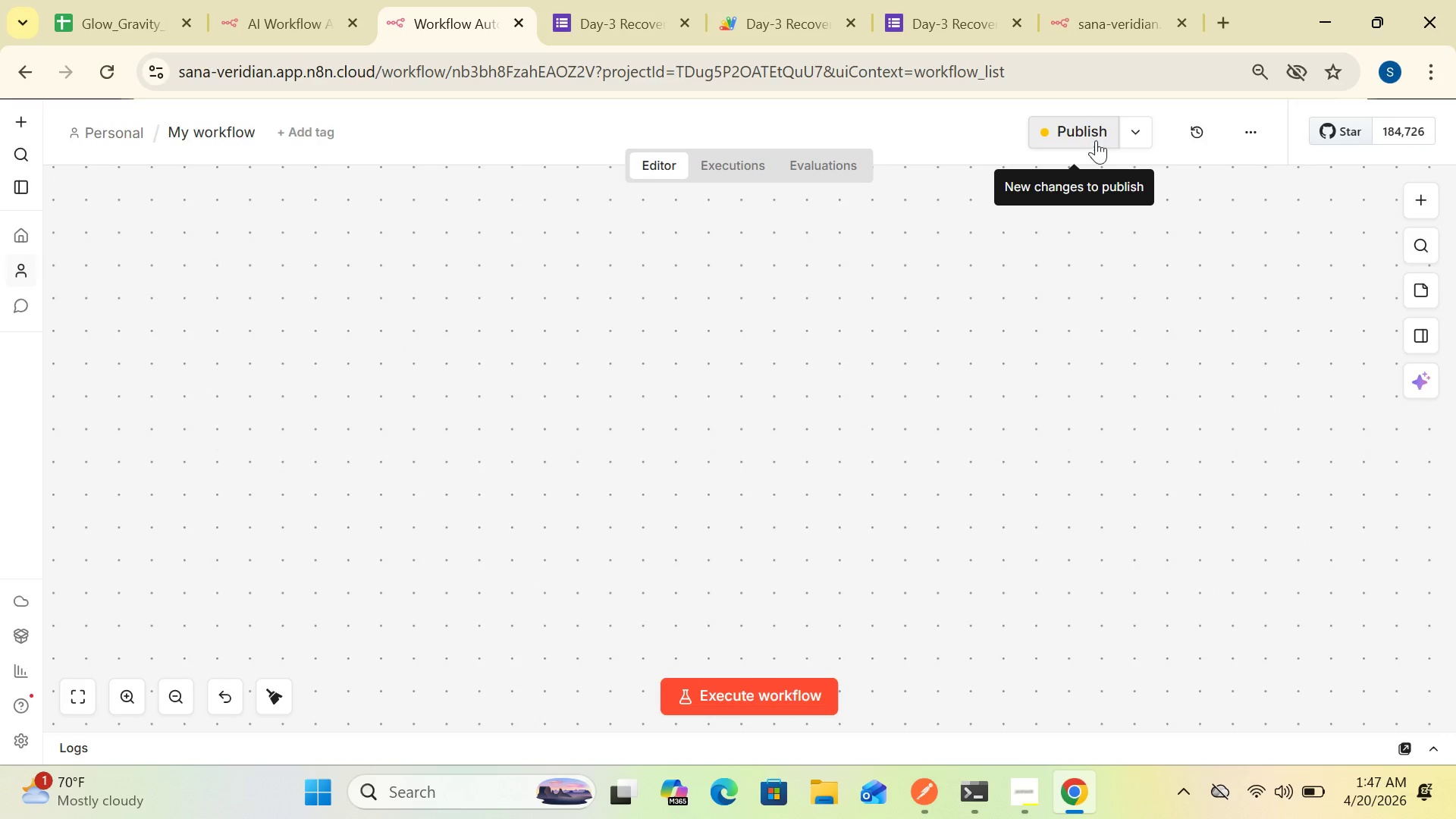 
double_click([173, 690])
 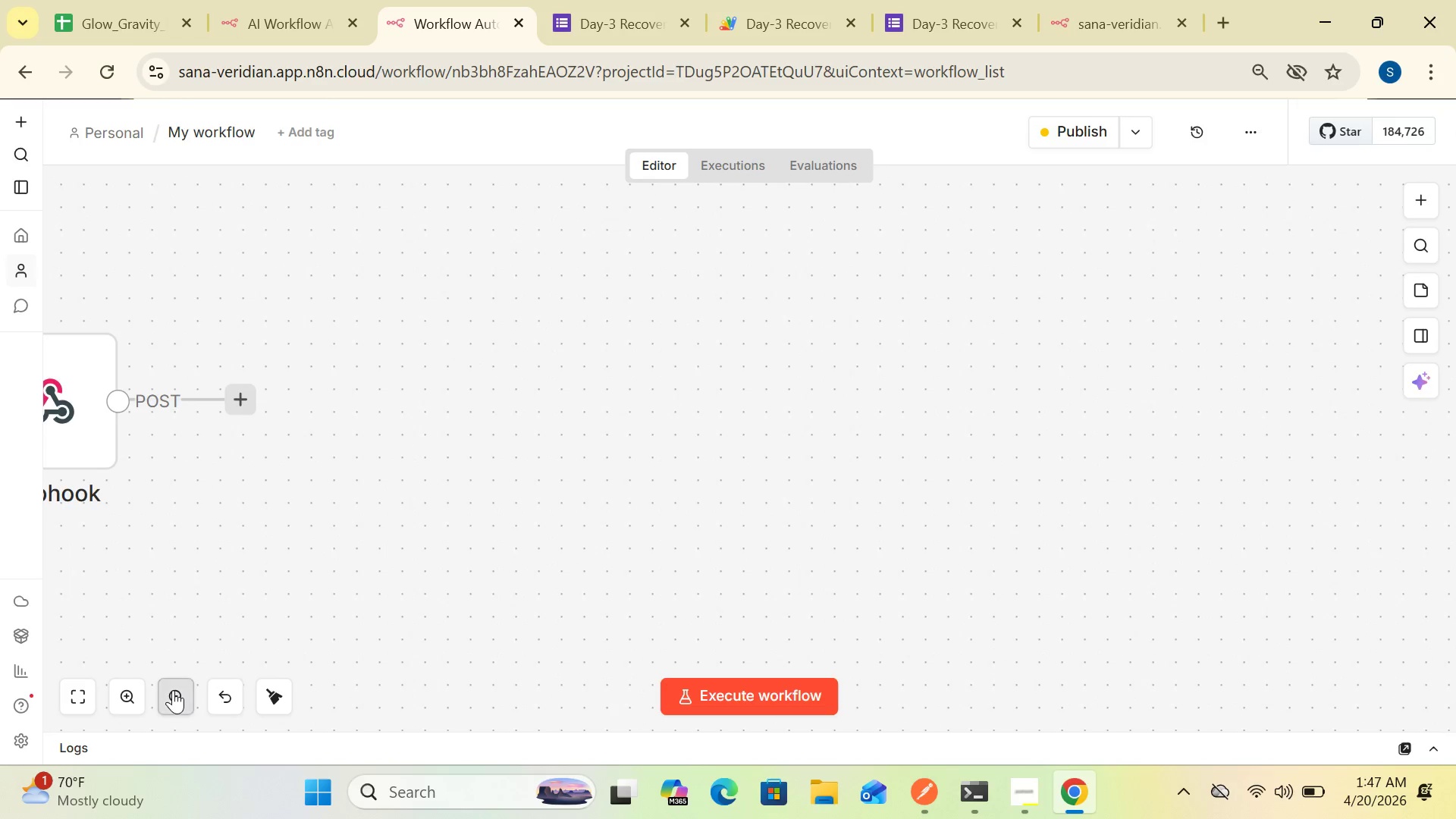 
triple_click([173, 690])
 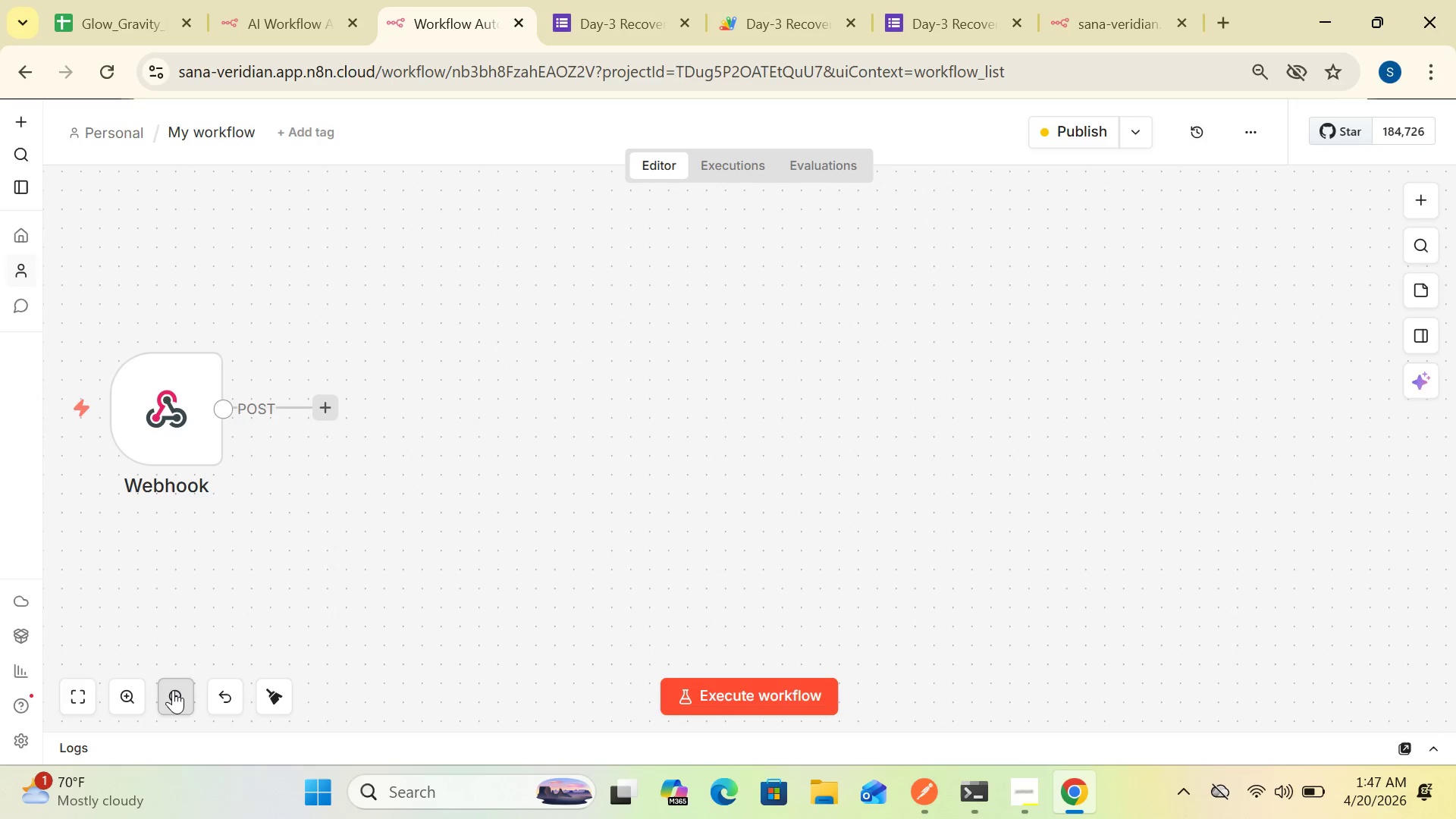 
triple_click([173, 690])
 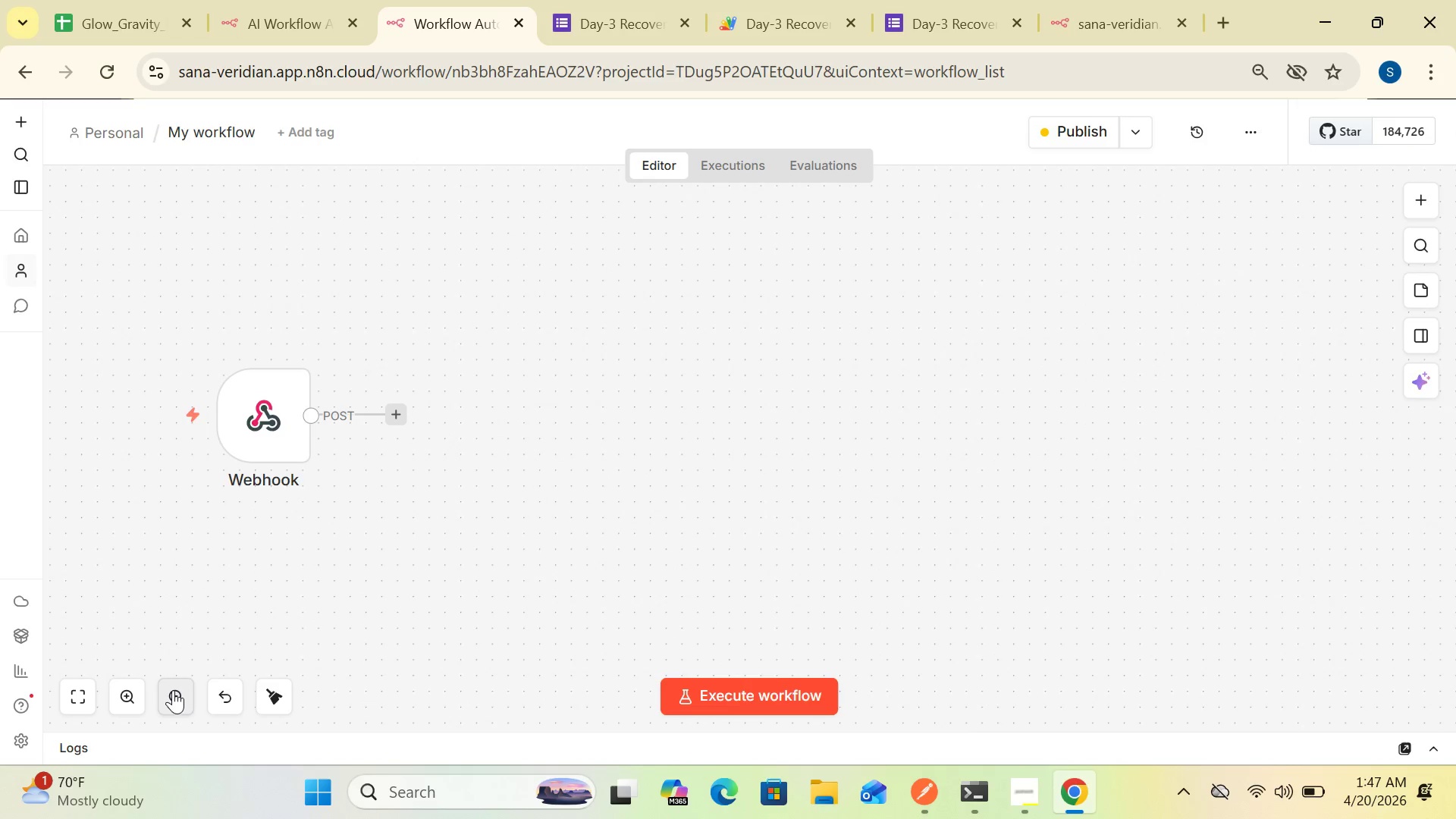 
triple_click([173, 690])
 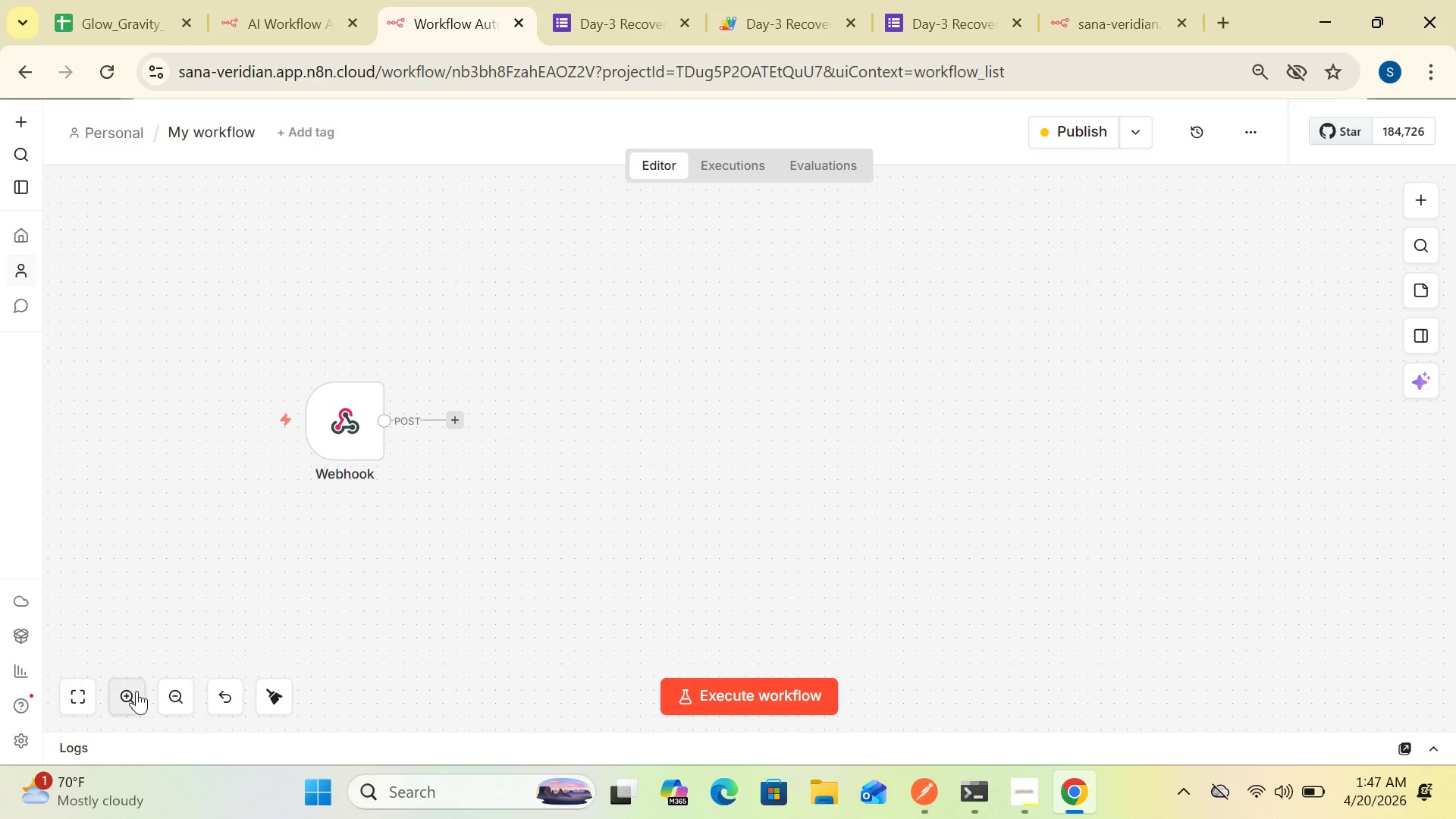 
double_click([132, 691])
 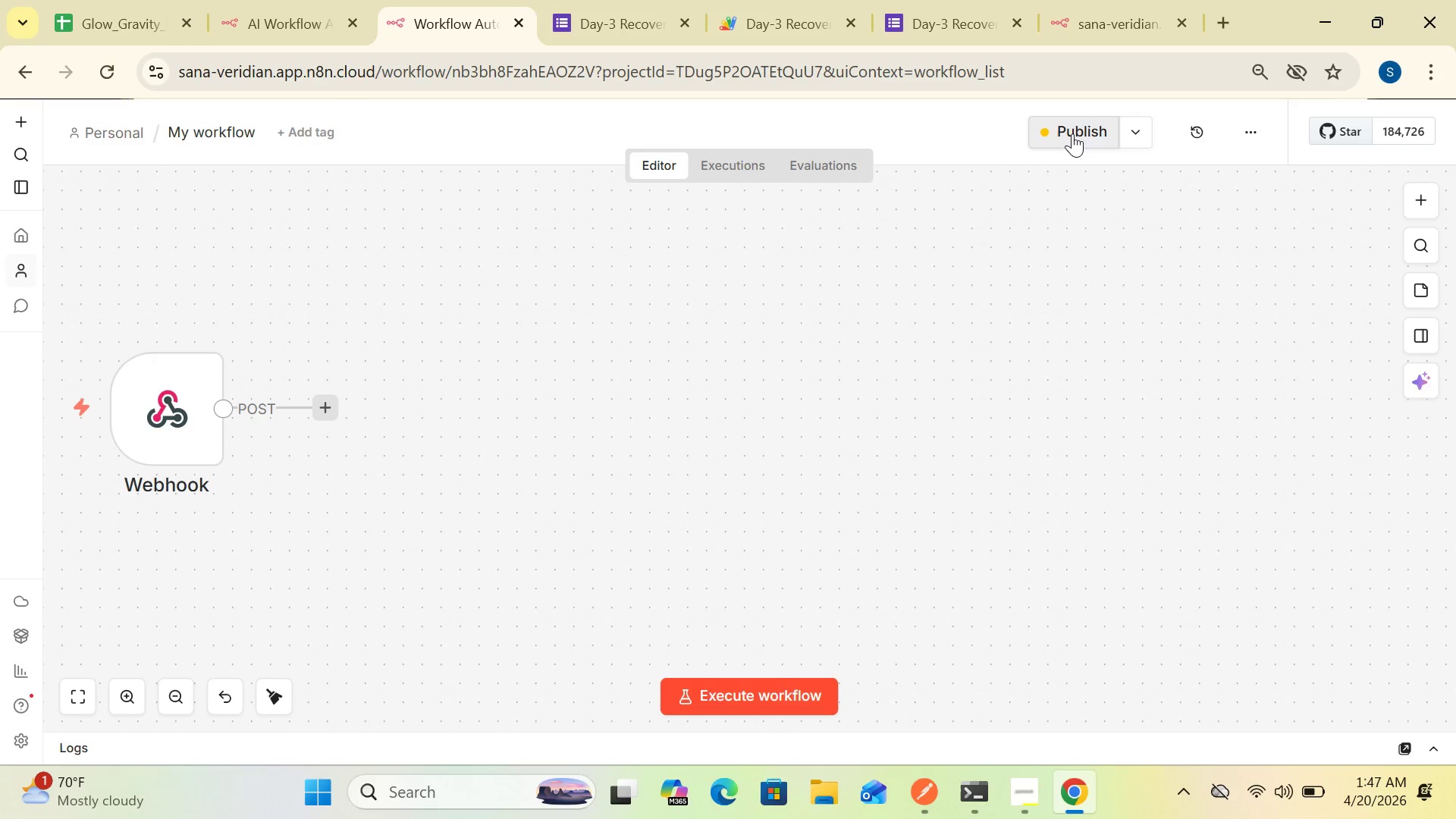 
left_click([1078, 127])
 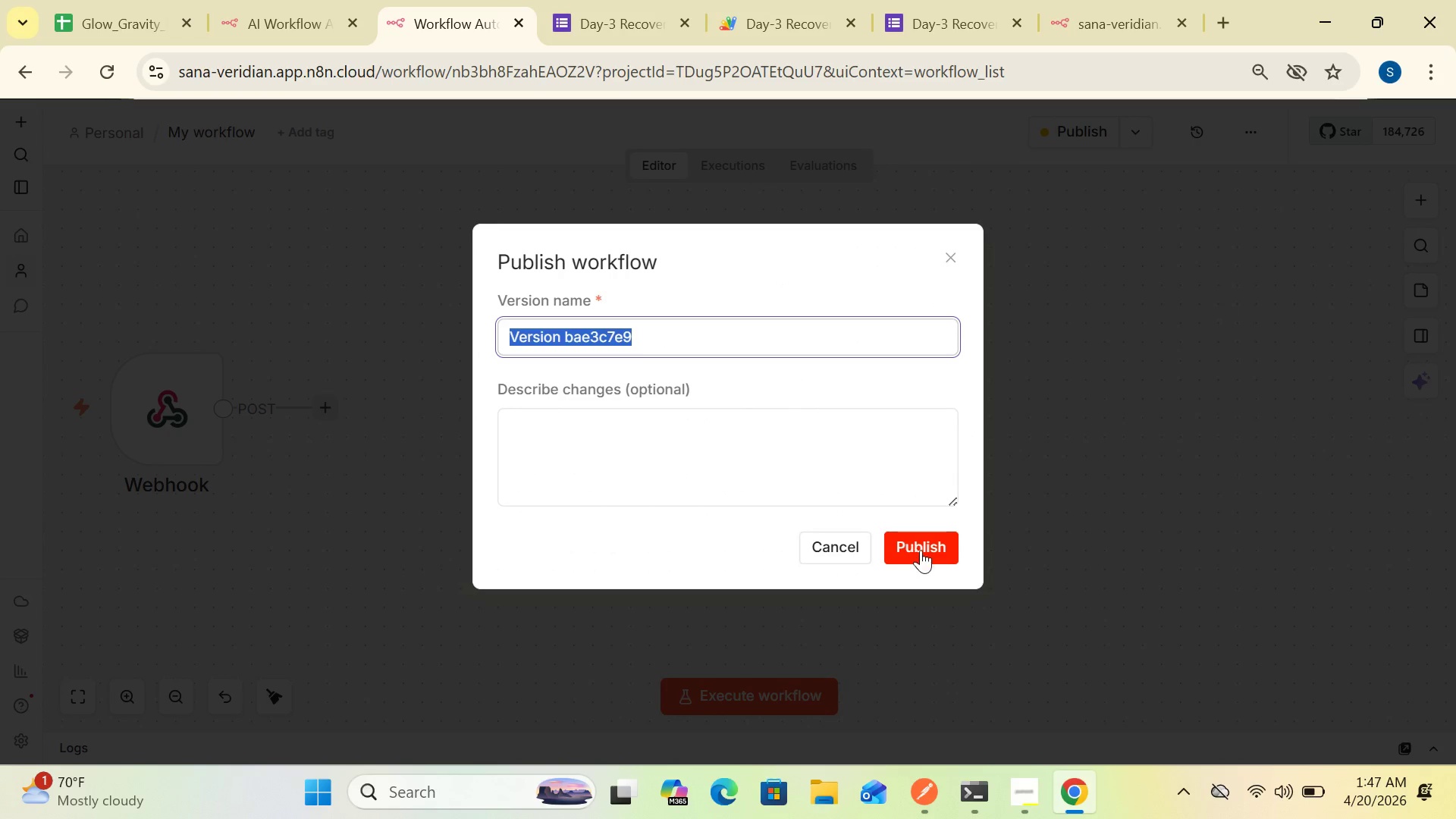 
left_click([921, 551])
 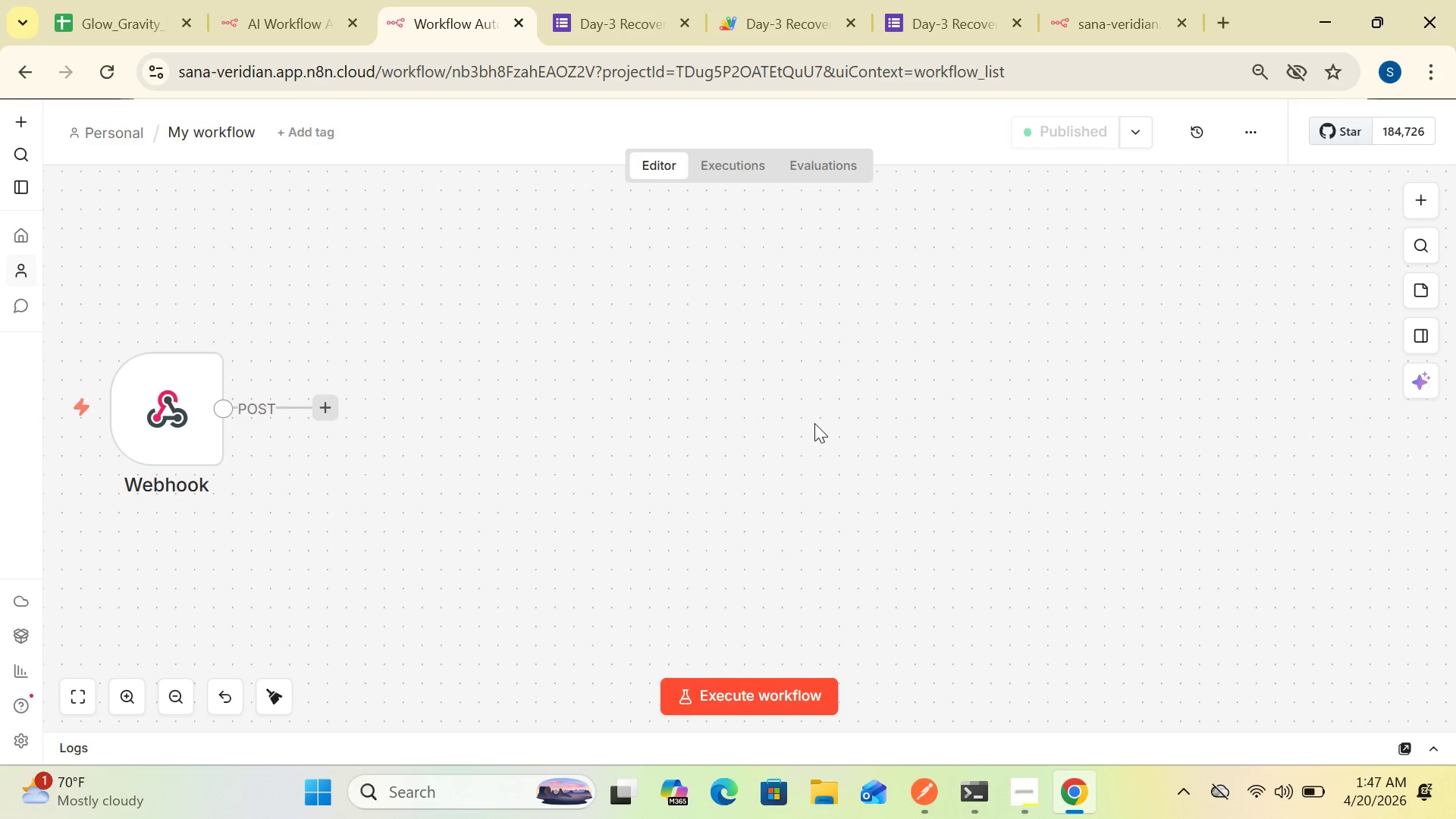 
wait(6.67)
 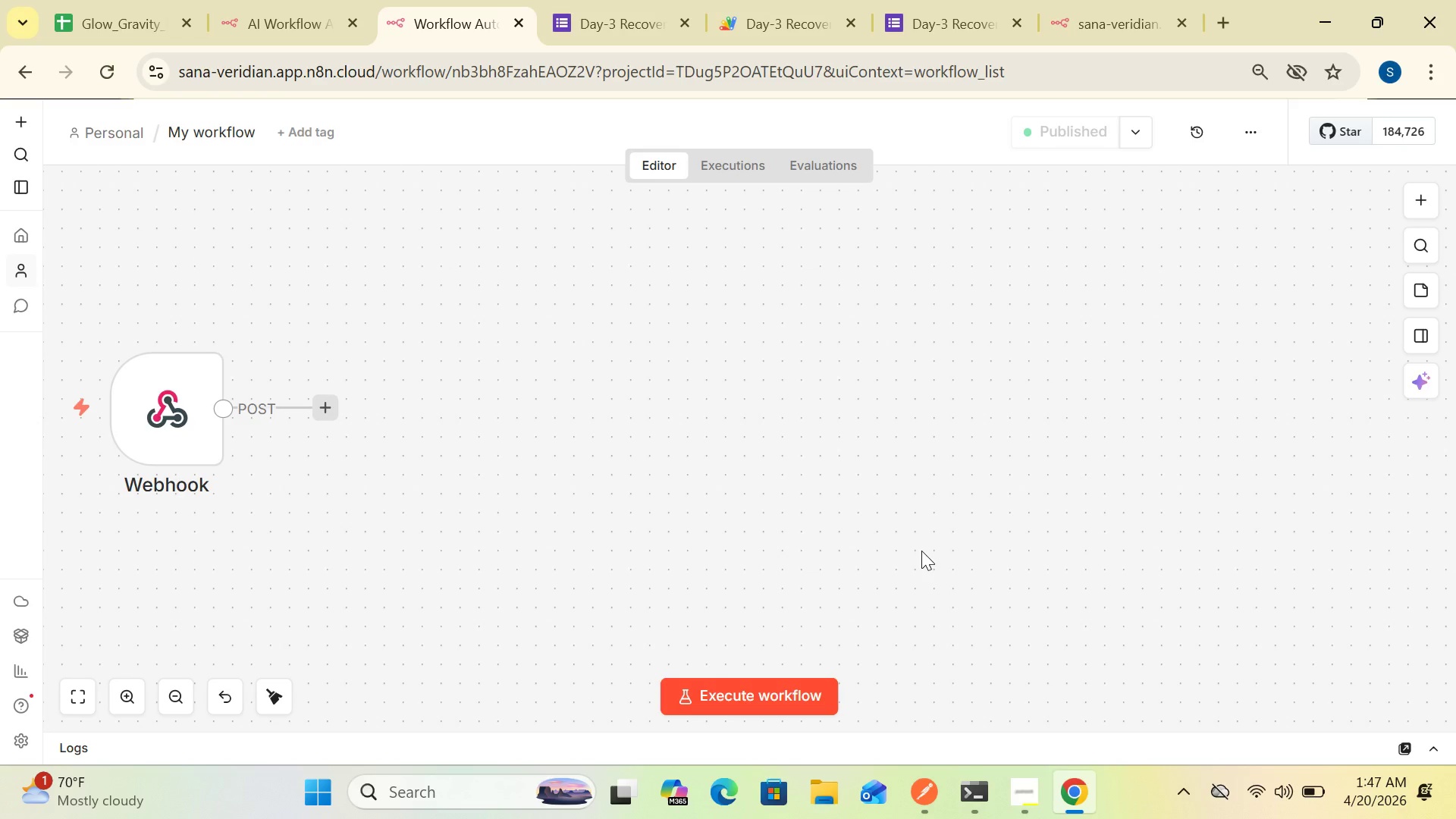 
double_click([198, 429])
 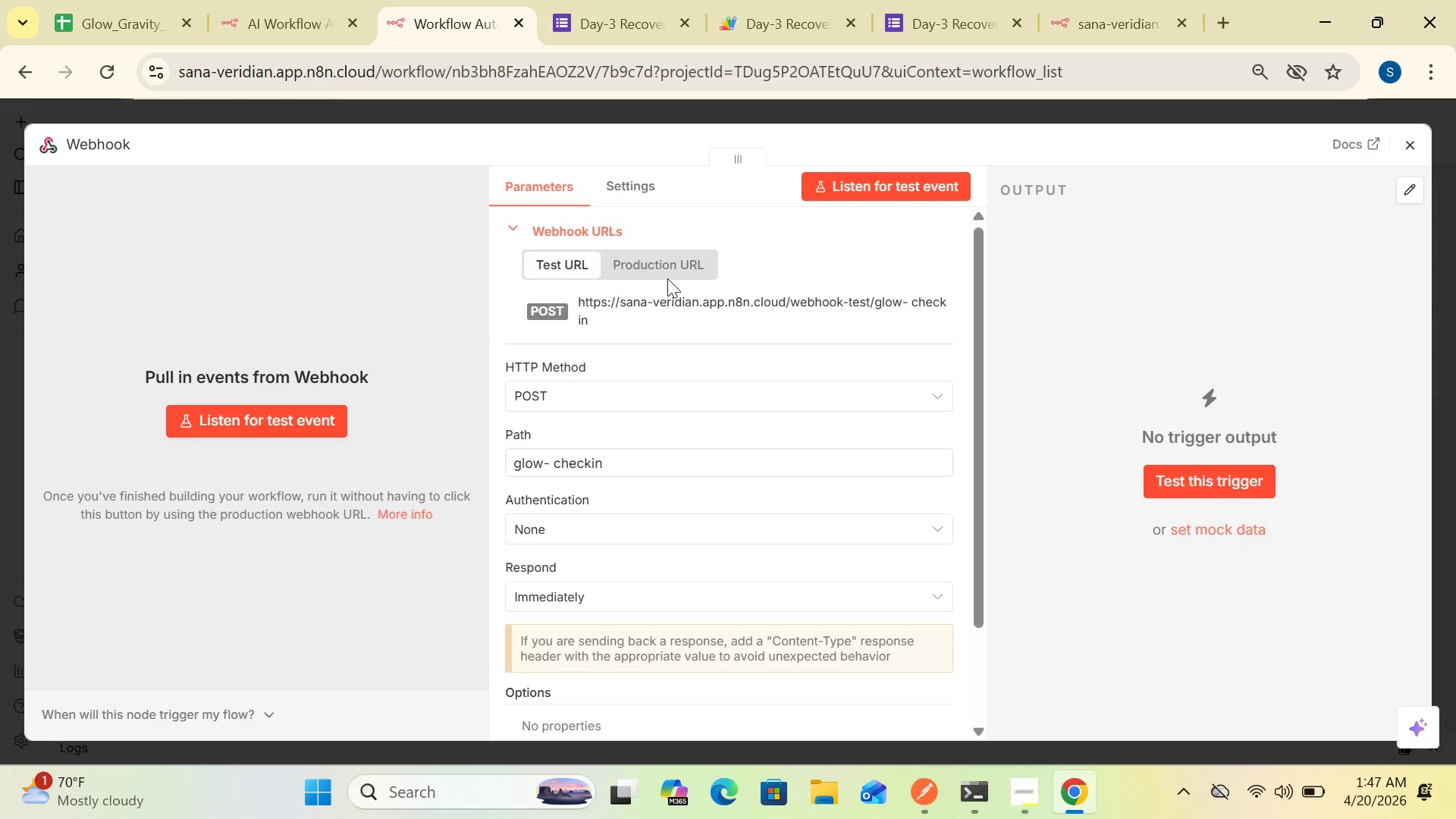 
left_click([672, 265])
 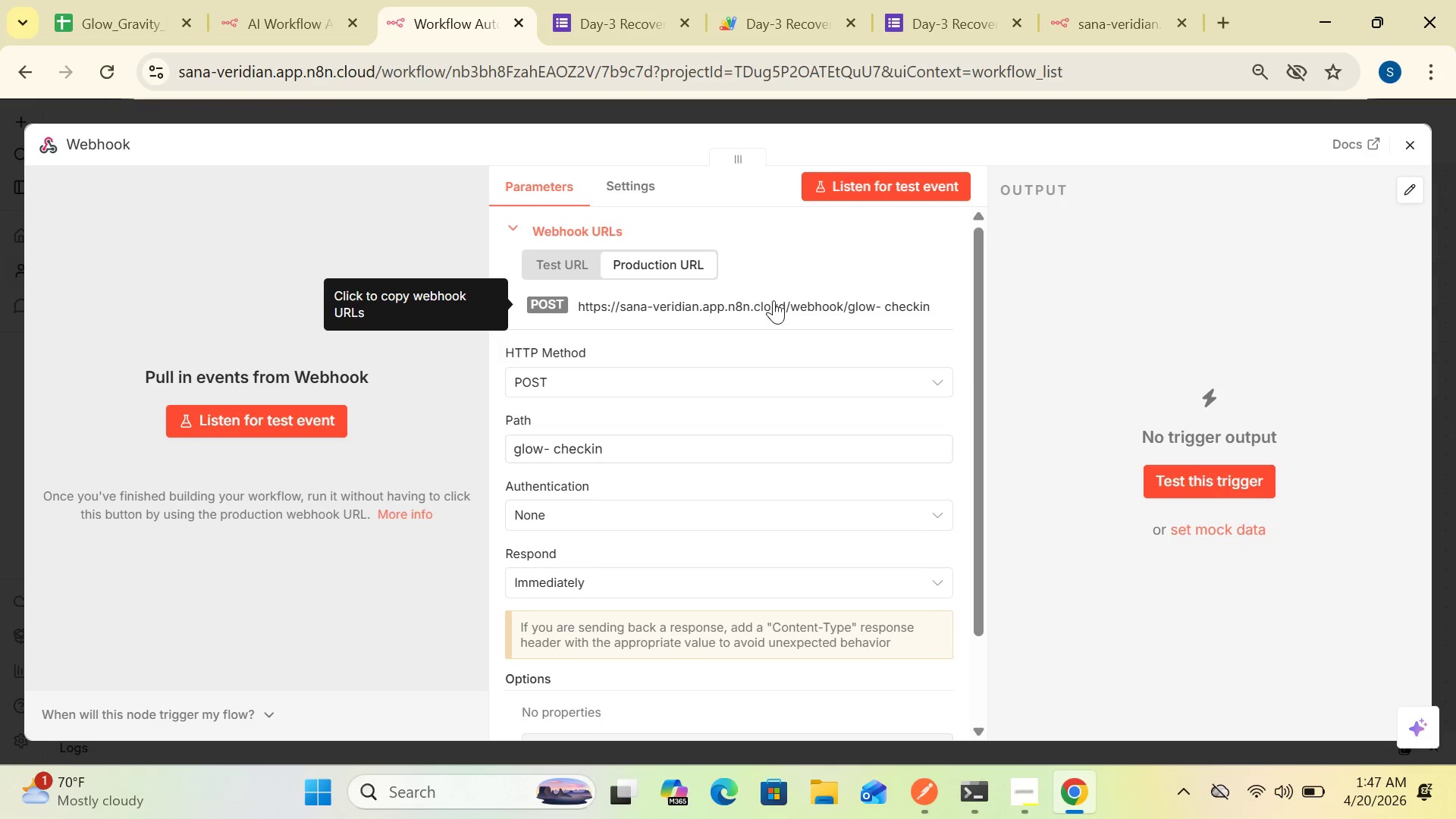 
left_click([783, 300])
 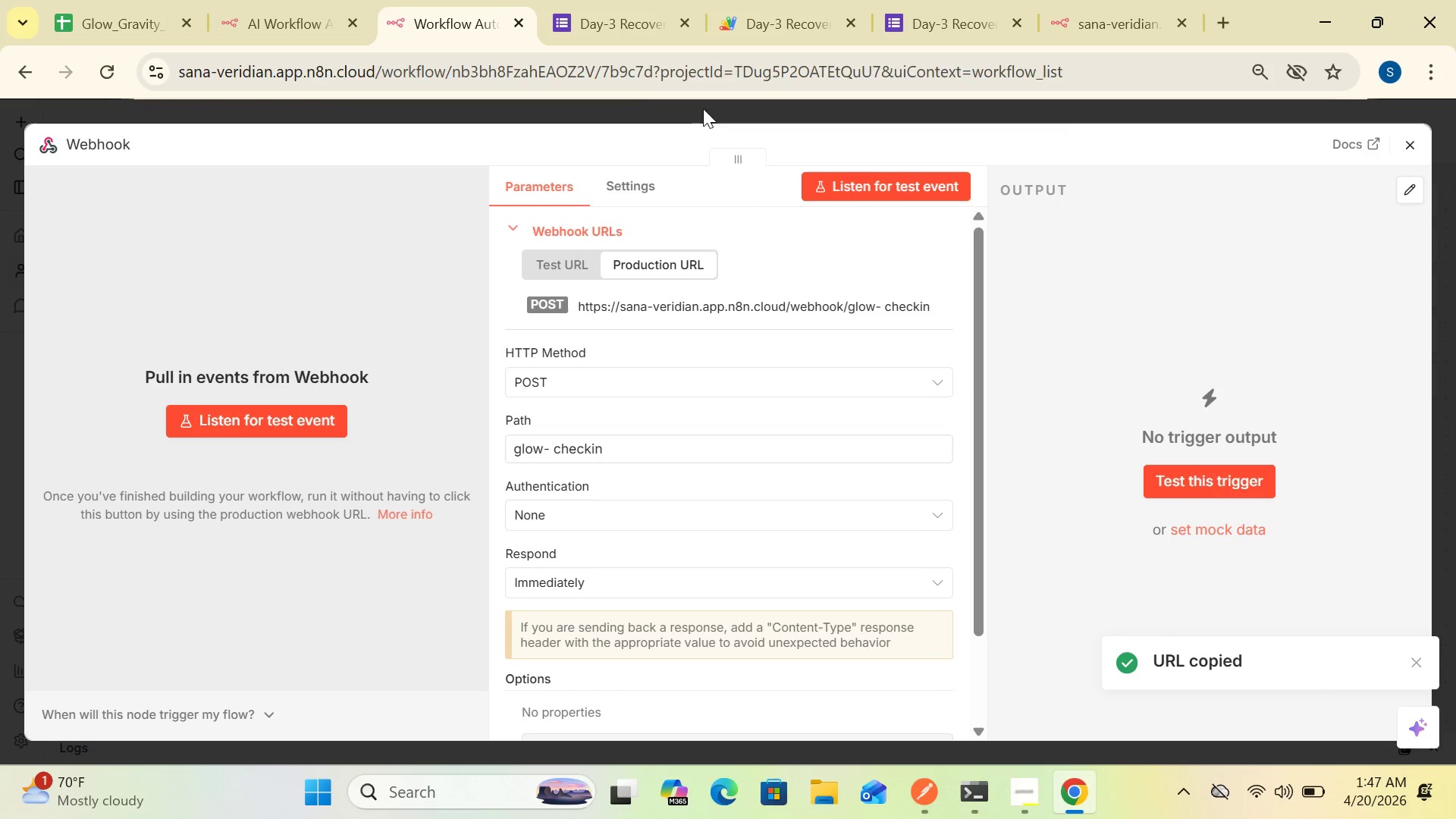 
mouse_move([923, 40])
 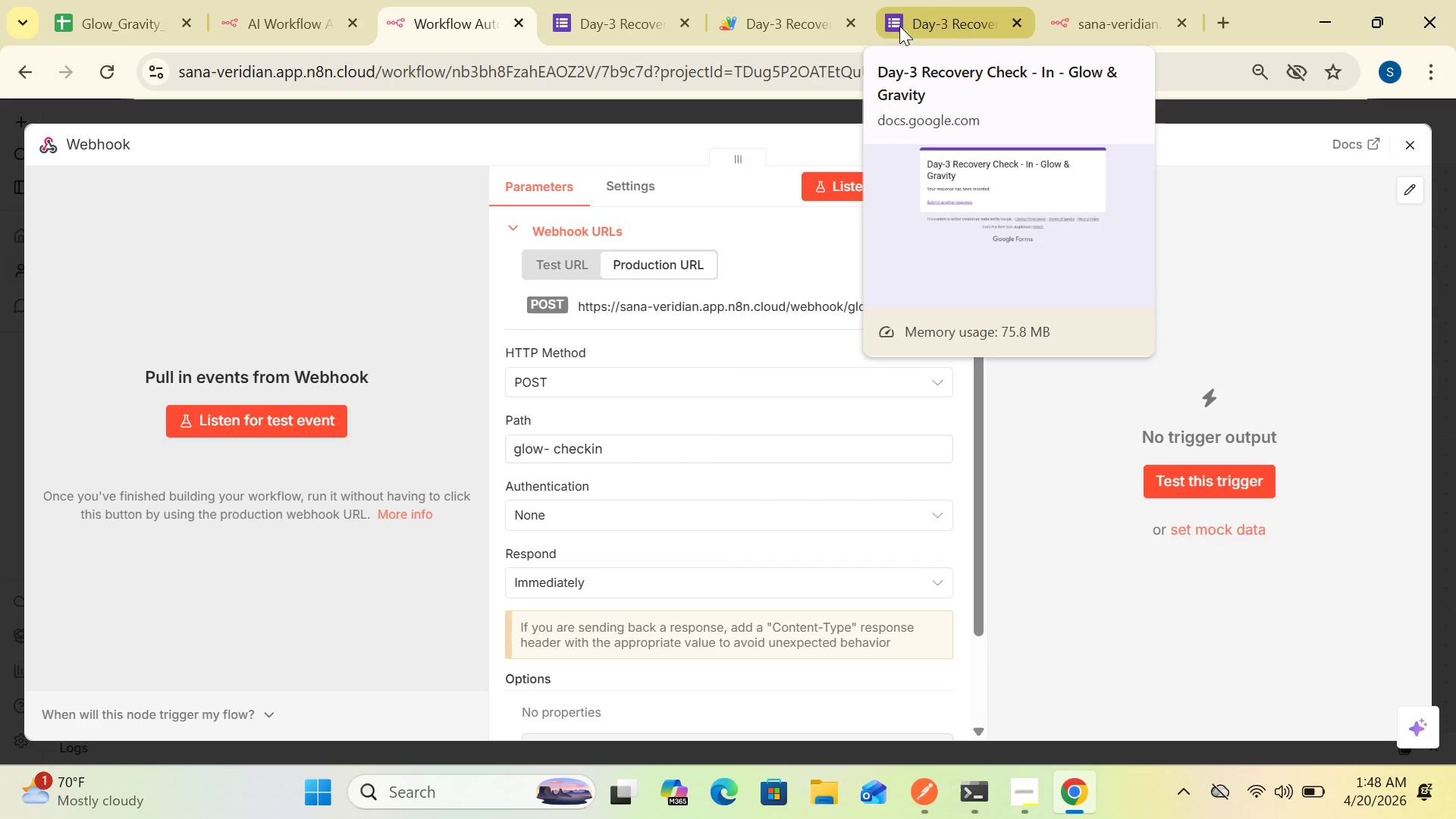 
left_click([827, 32])
 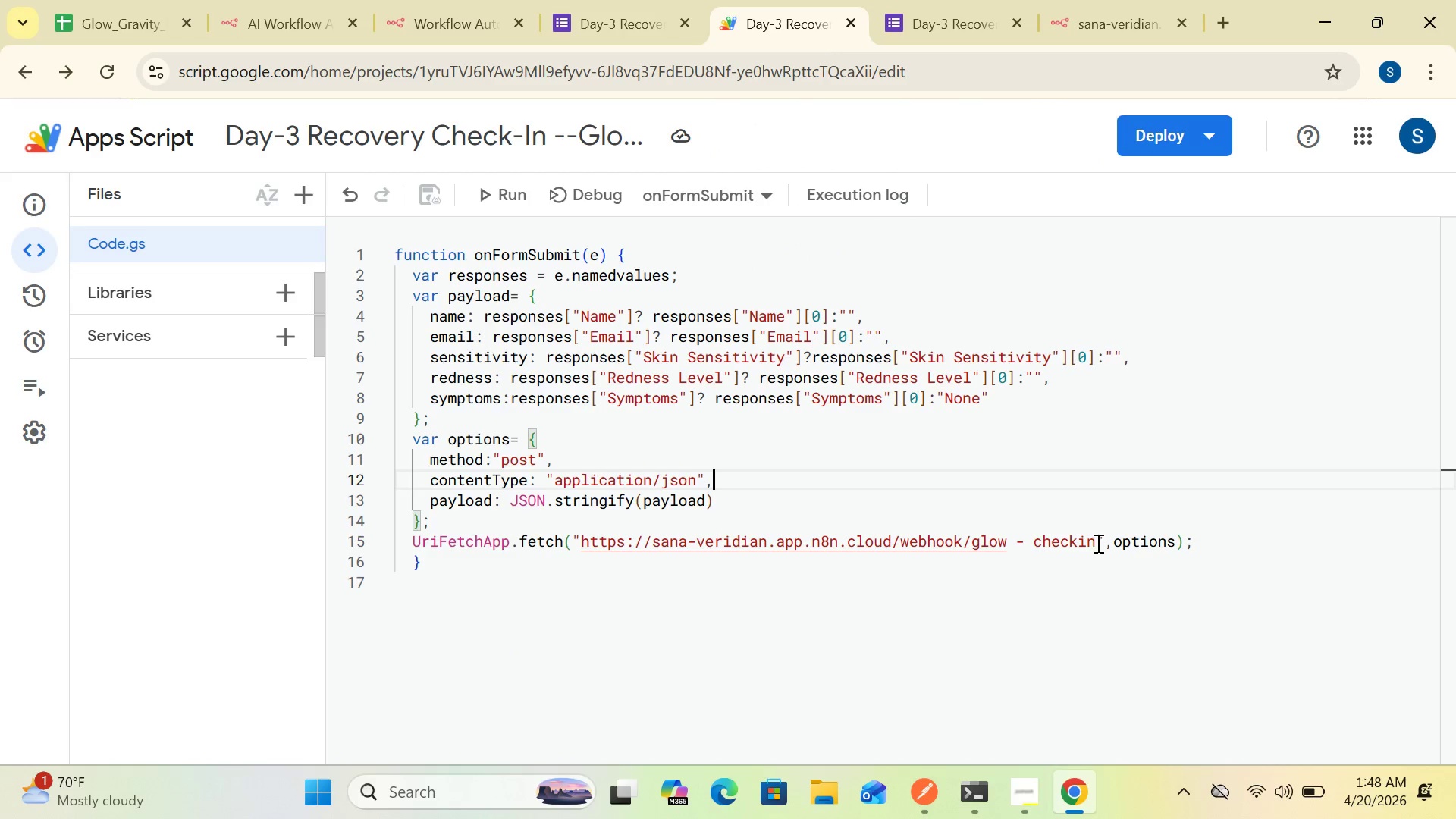 
left_click([1096, 541])
 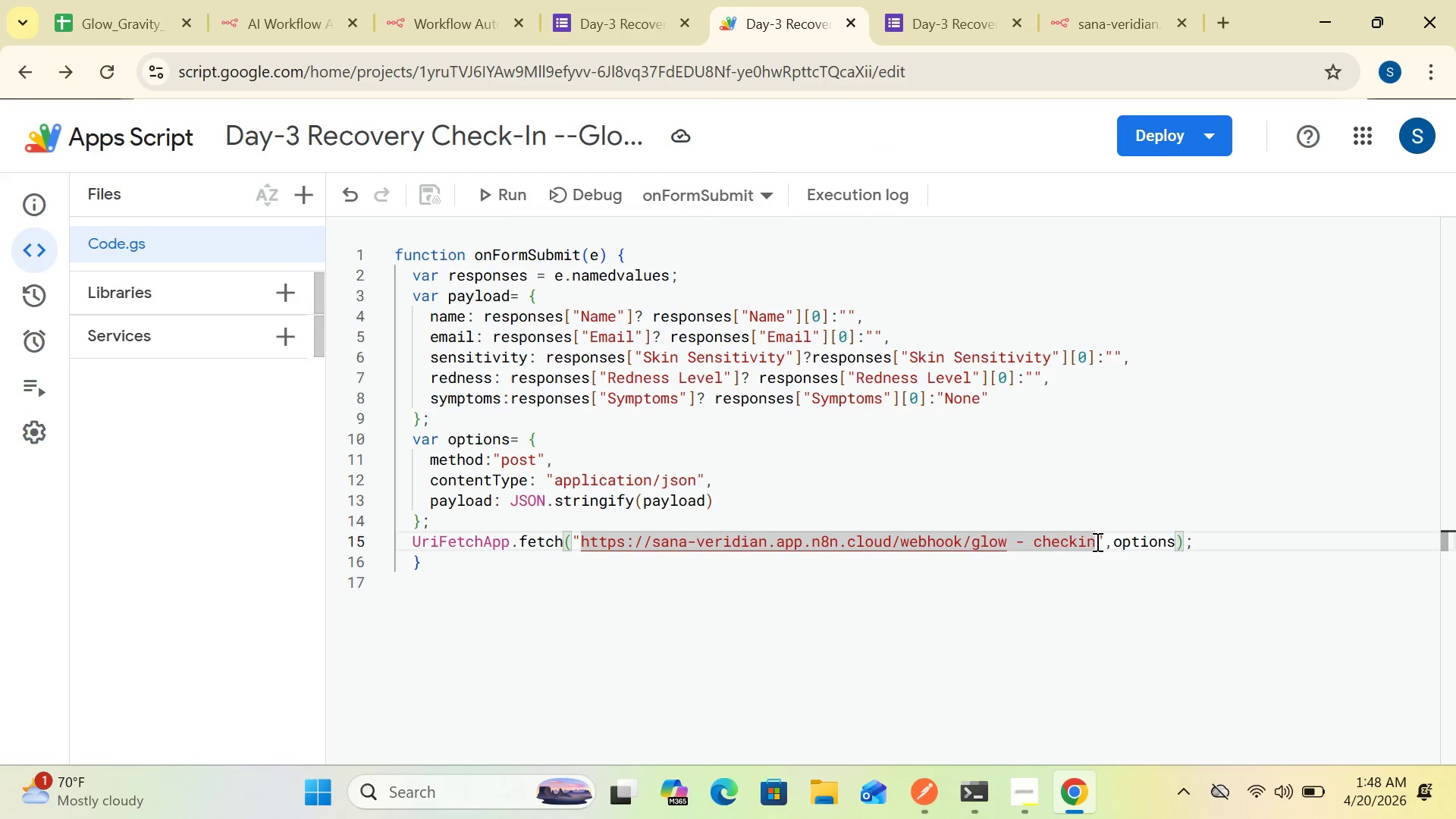 
hold_key(key=Backspace, duration=1.5)
 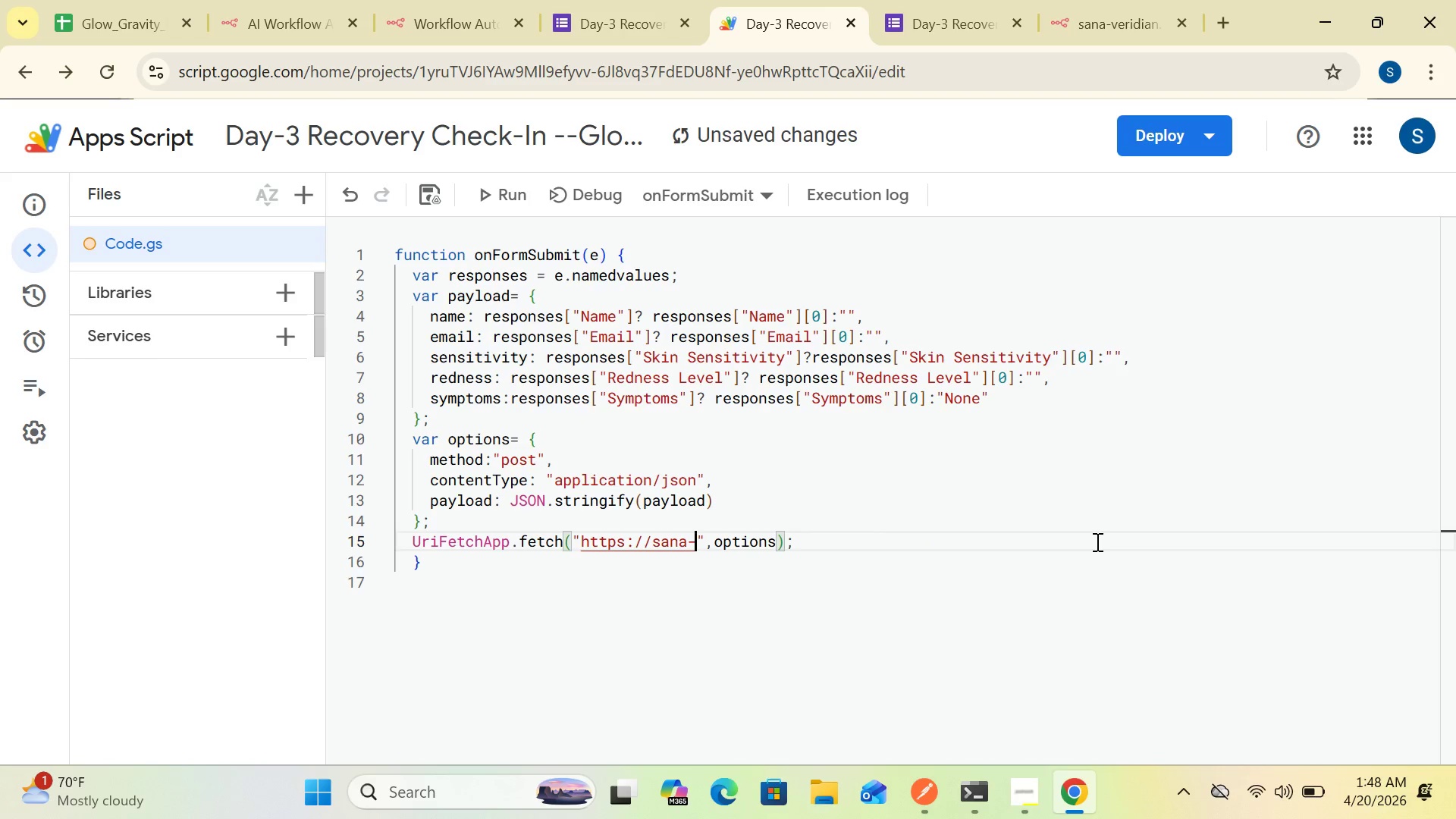 
hold_key(key=Backspace, duration=0.39)
 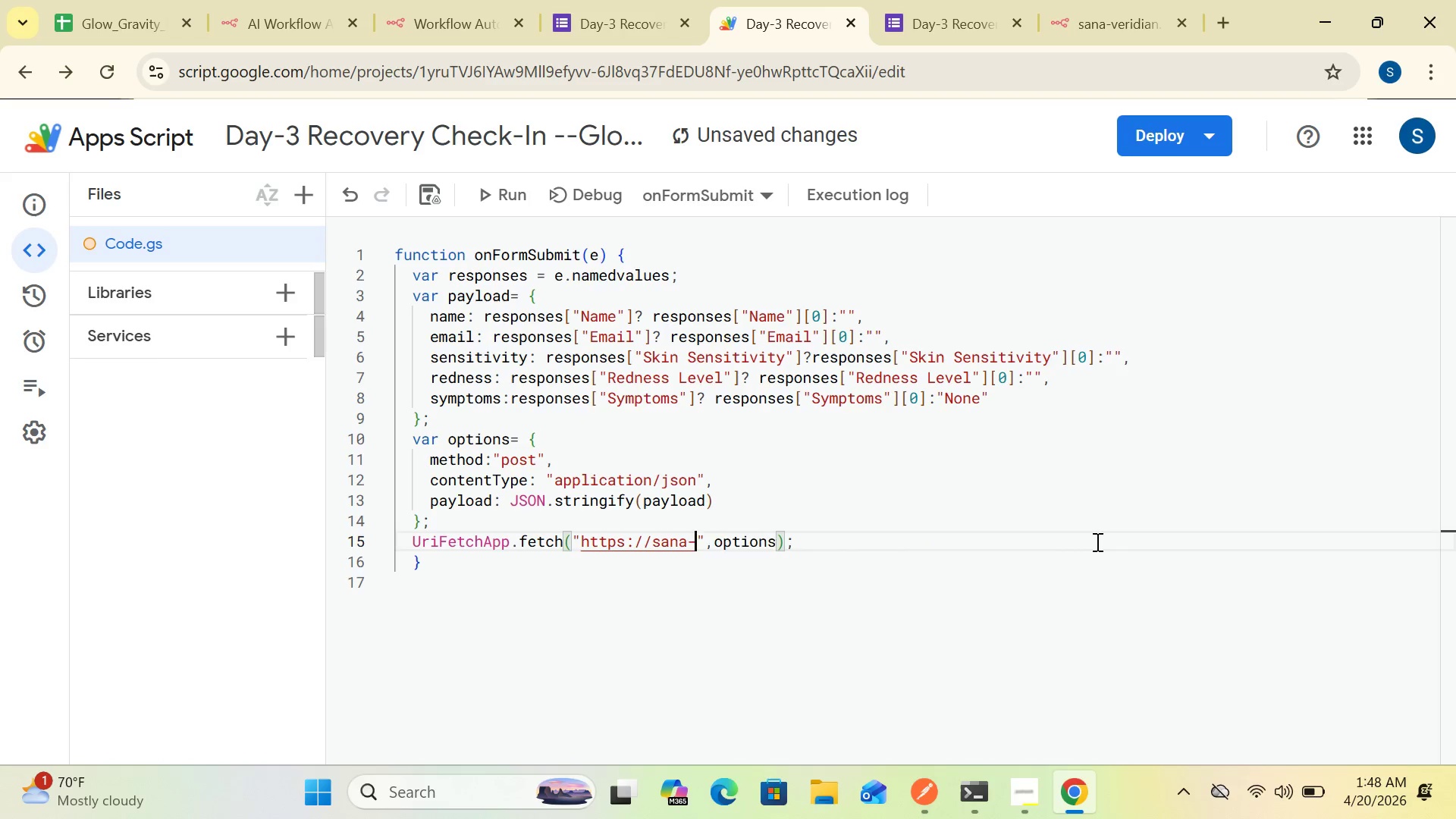 
hold_key(key=Backspace, duration=0.75)
 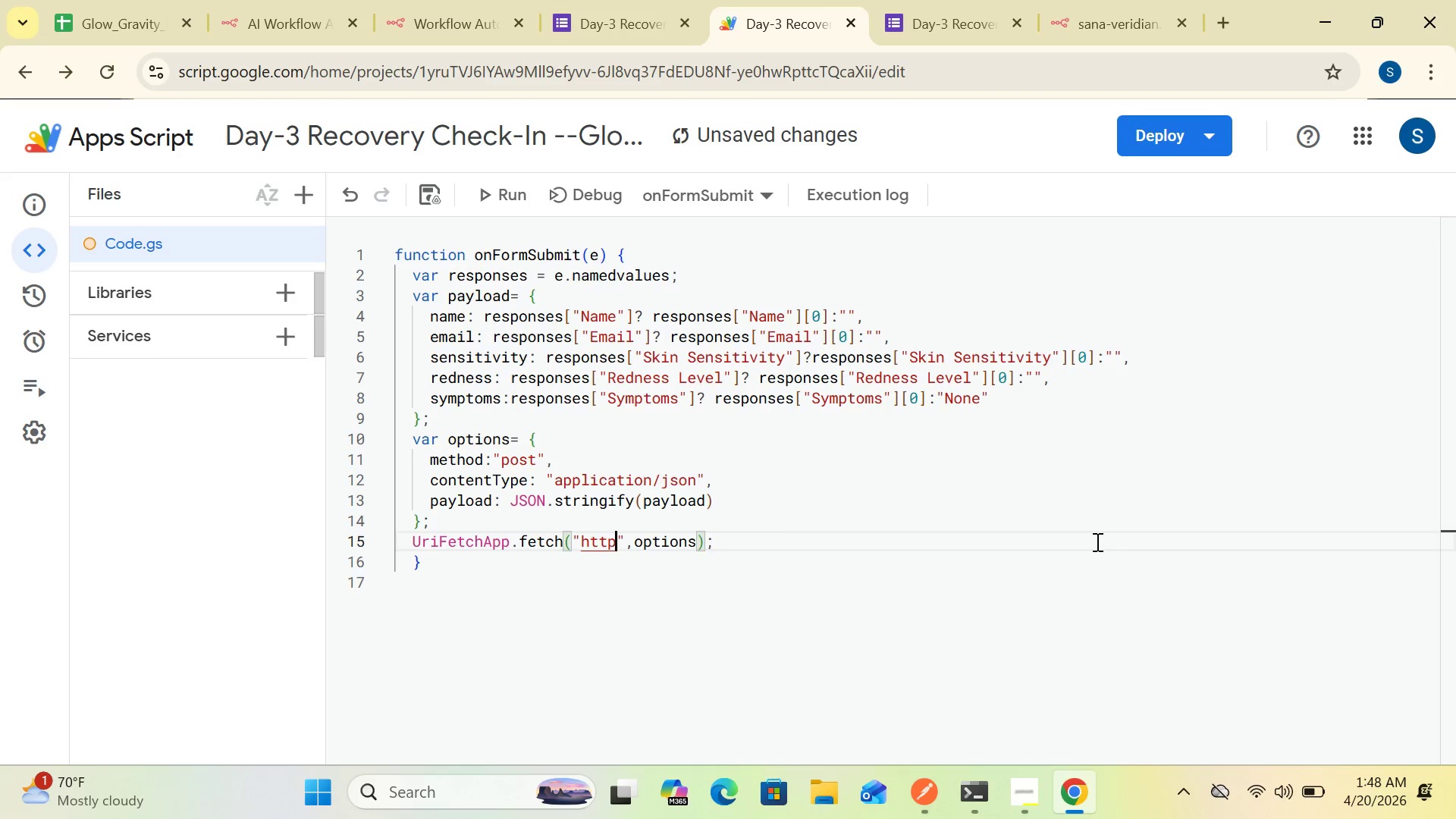 
key(Backspace)
 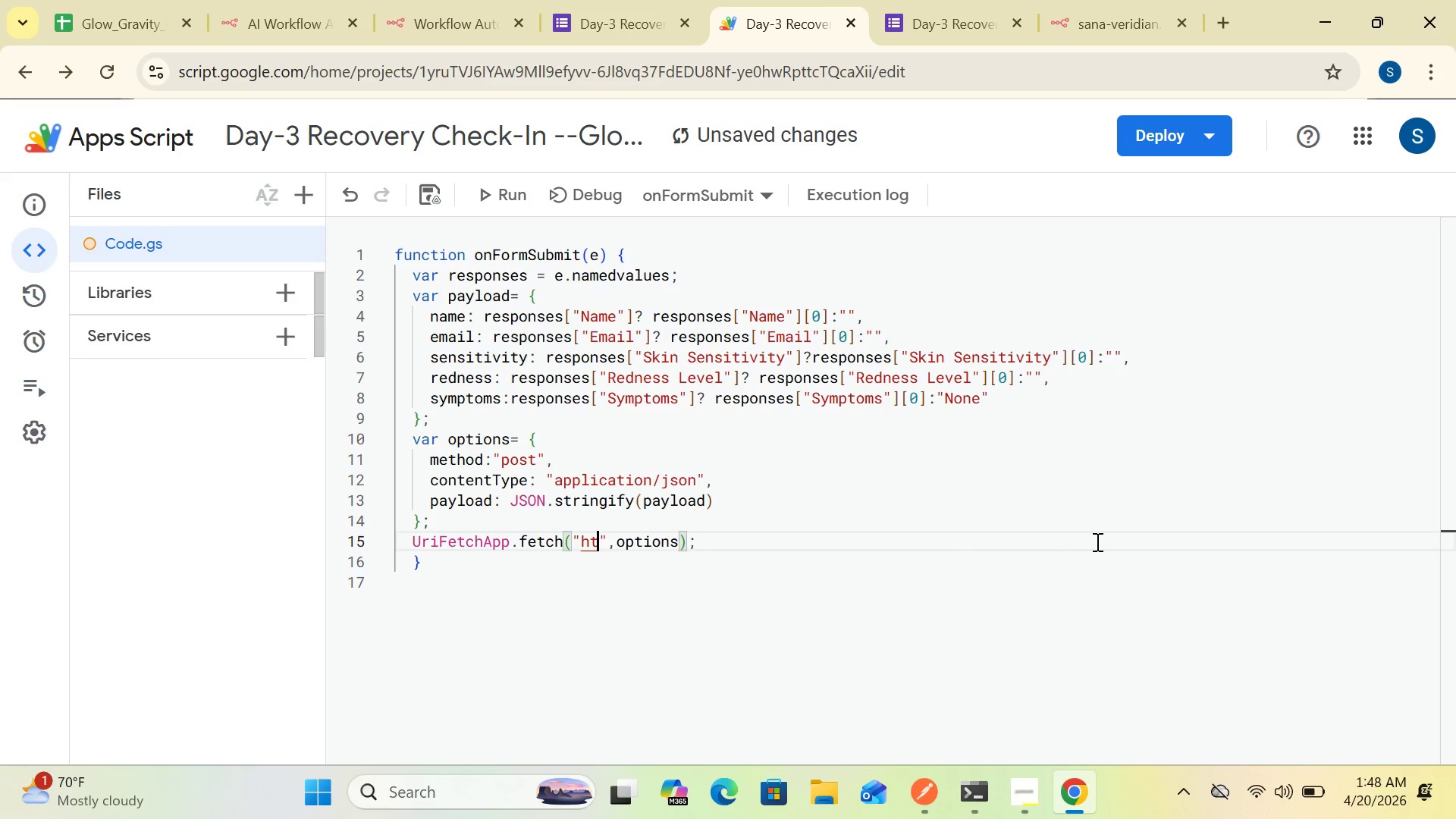 
key(Backspace)
 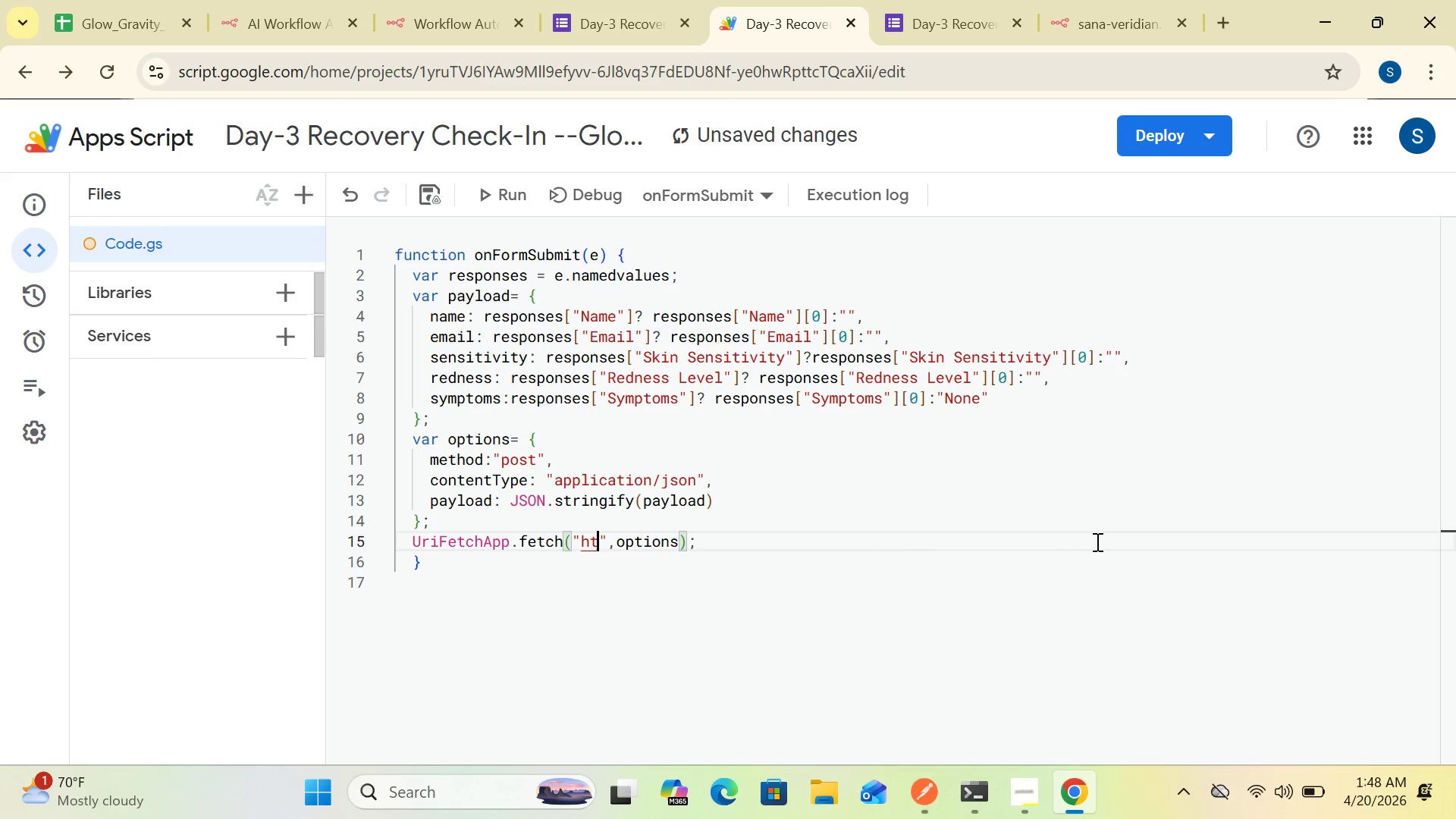 
key(Backspace)
 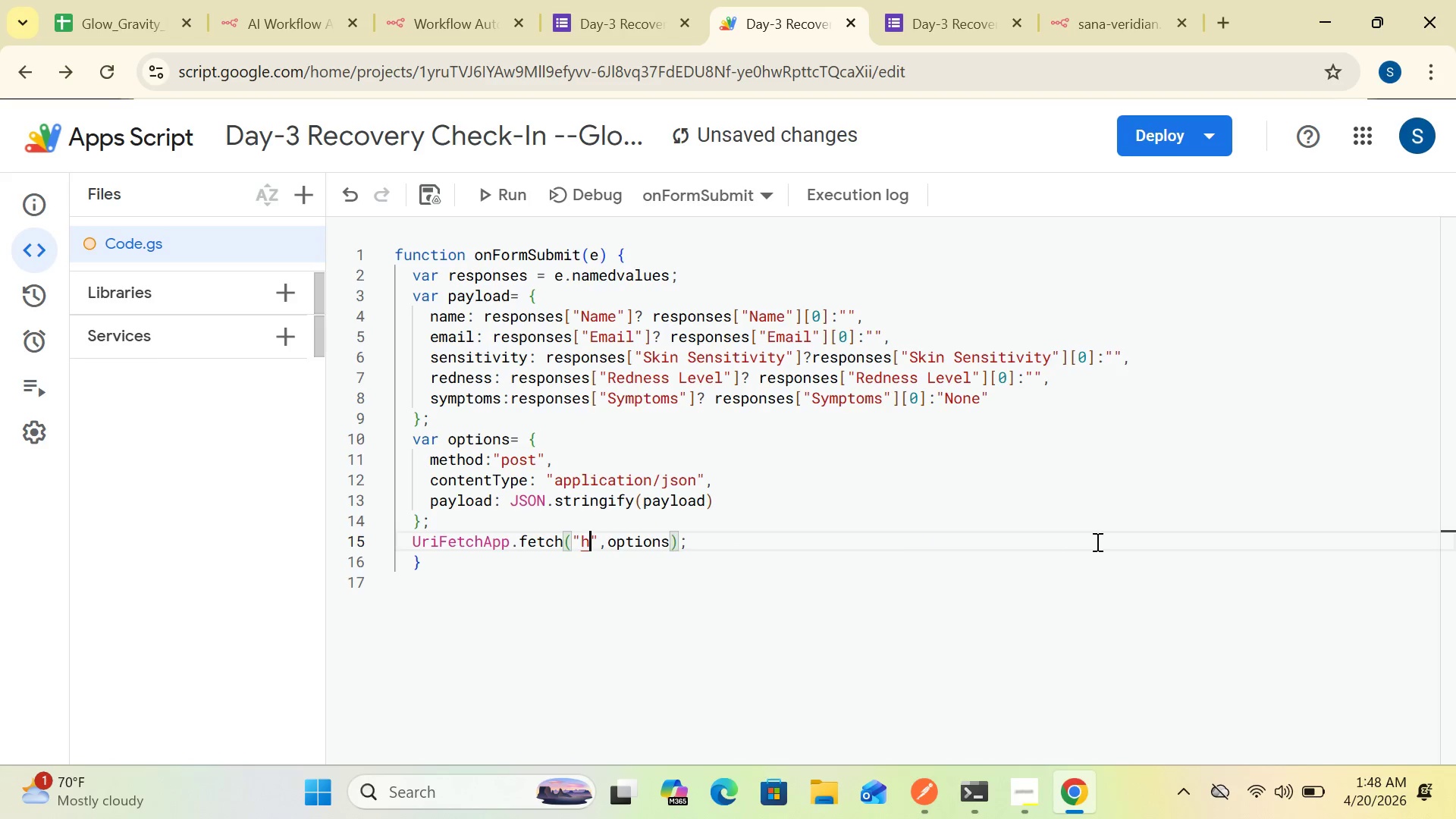 
key(Backspace)
 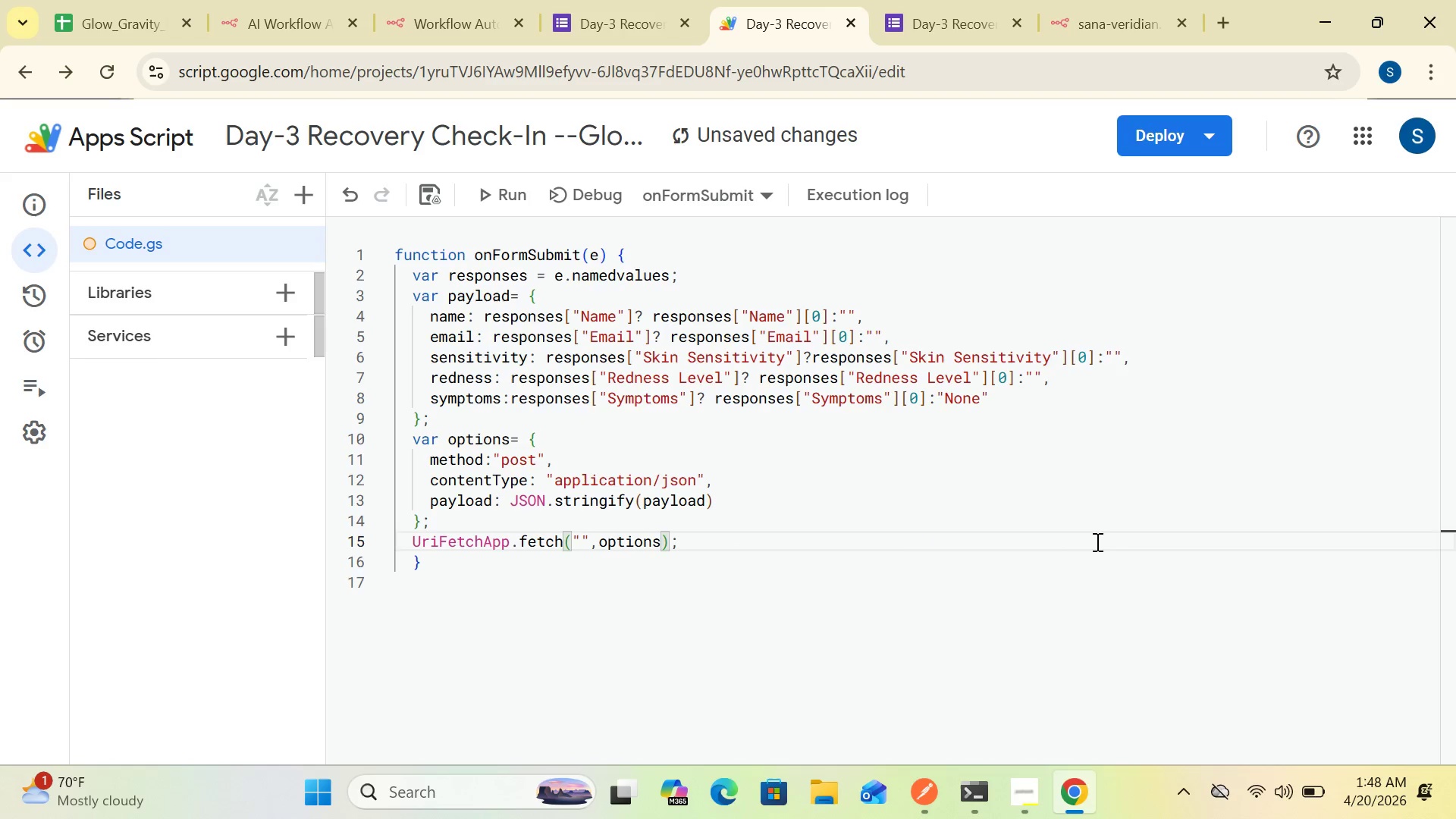 
key(Control+V)
 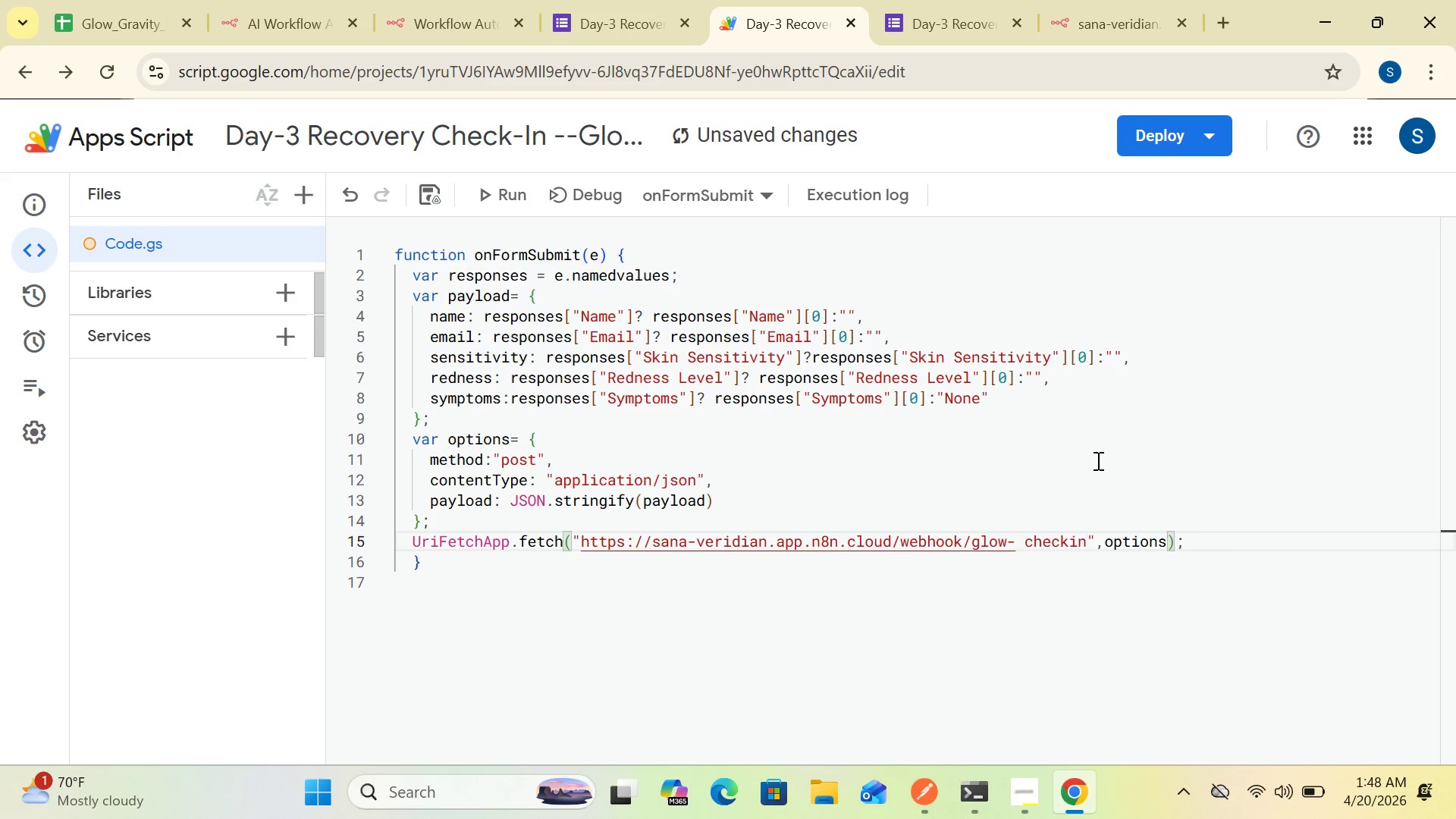 
key(Control+S)
 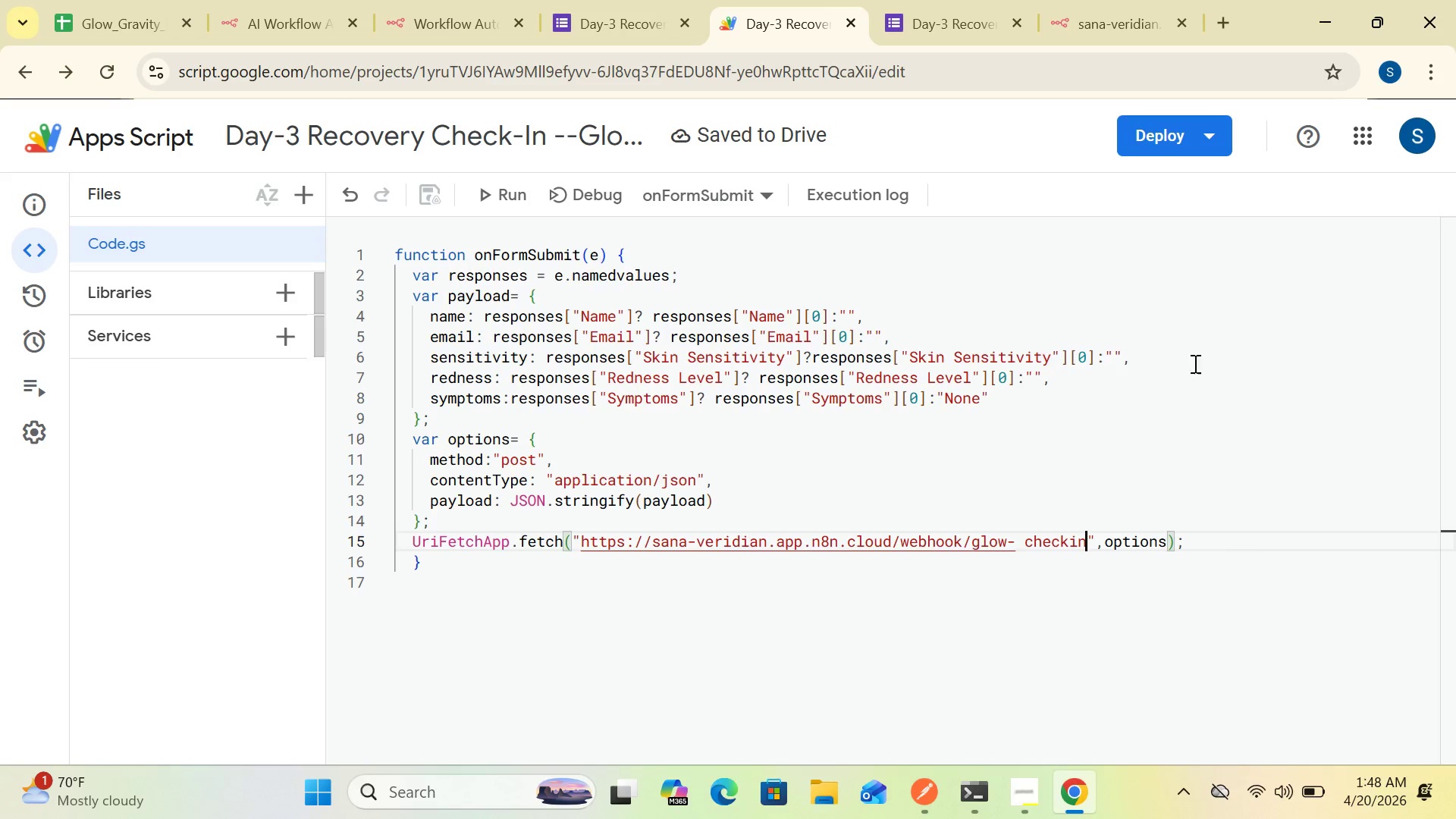 
wait(7.44)
 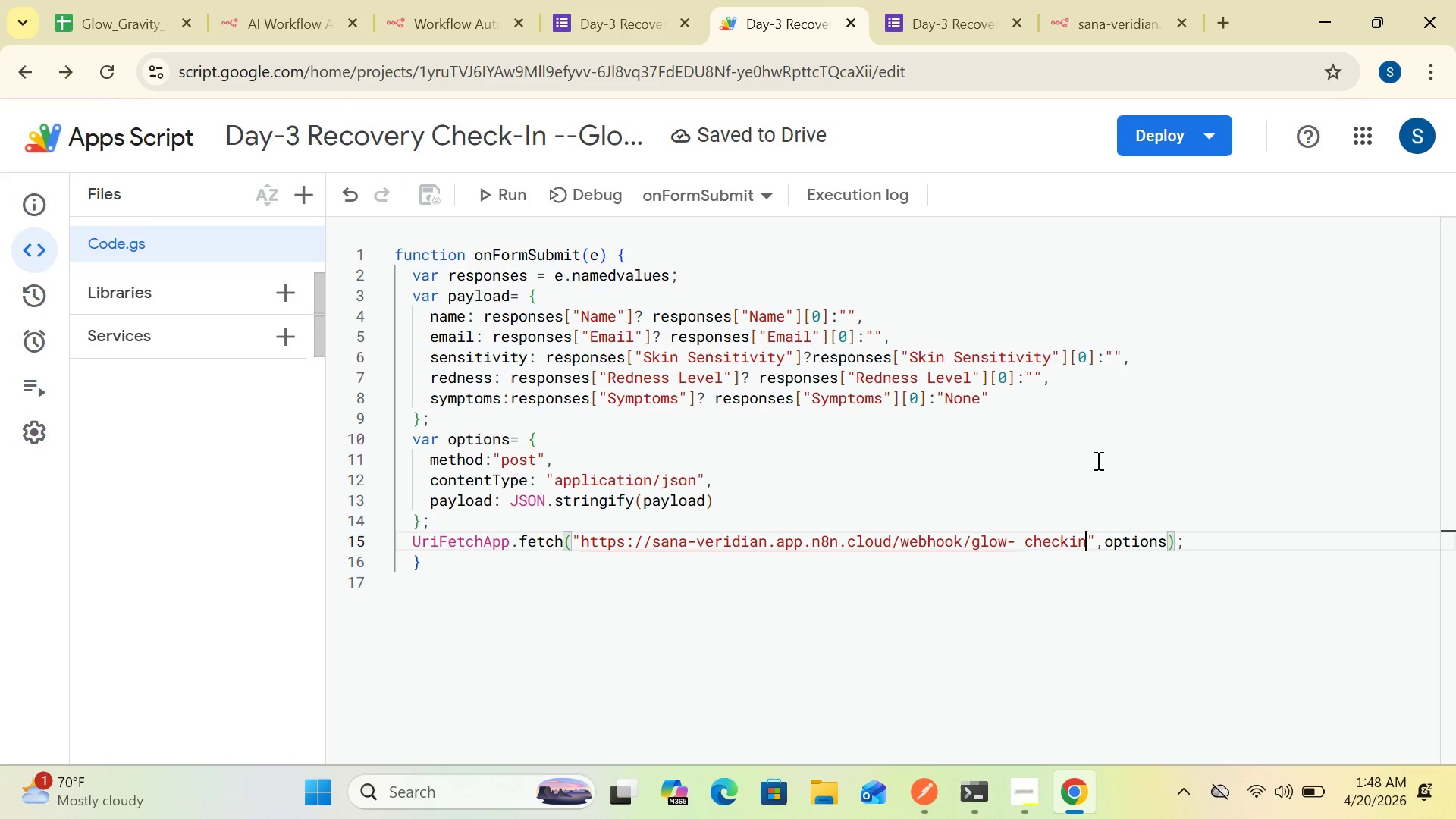 
left_click([968, 8])
 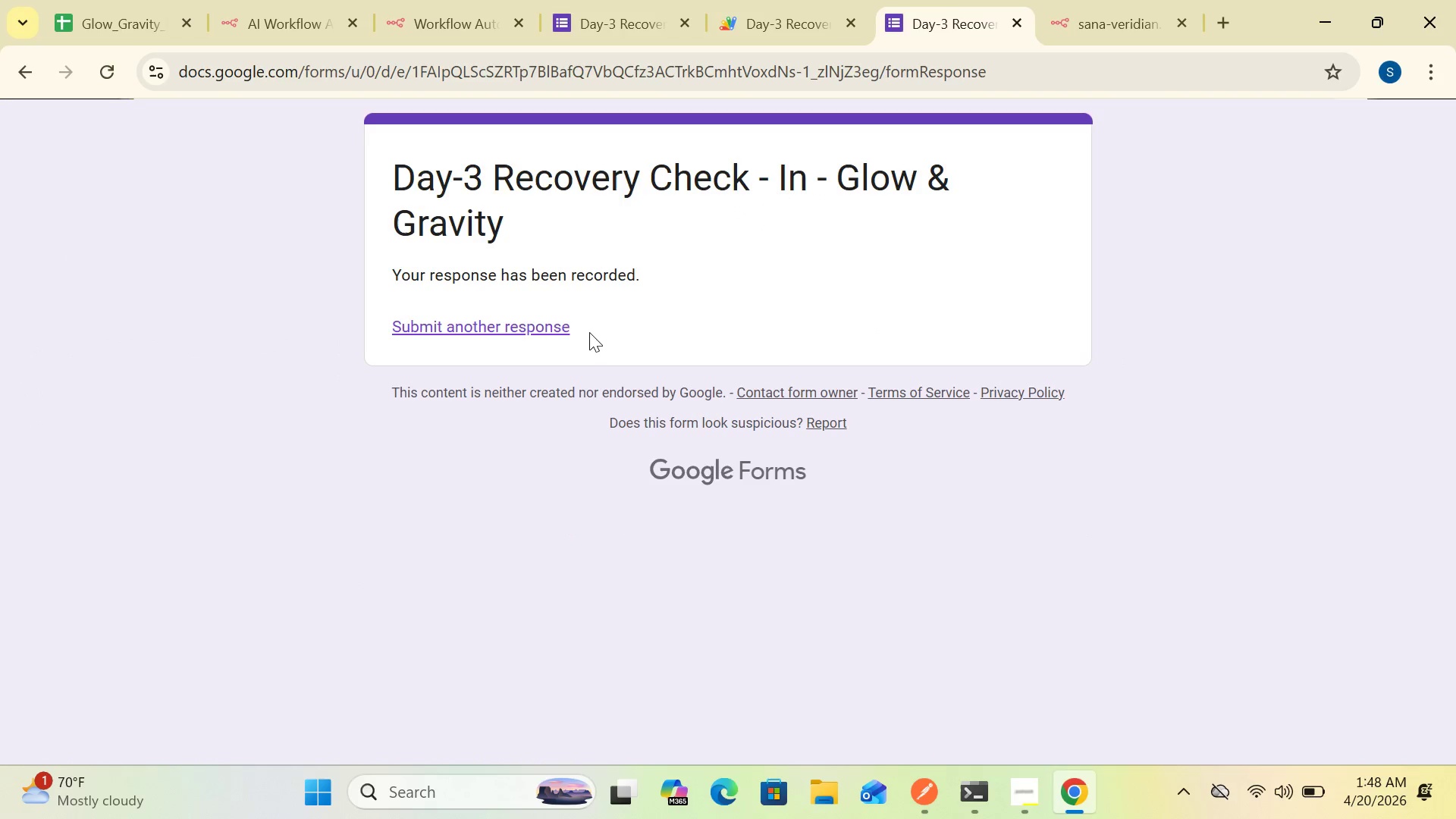 
left_click([560, 325])
 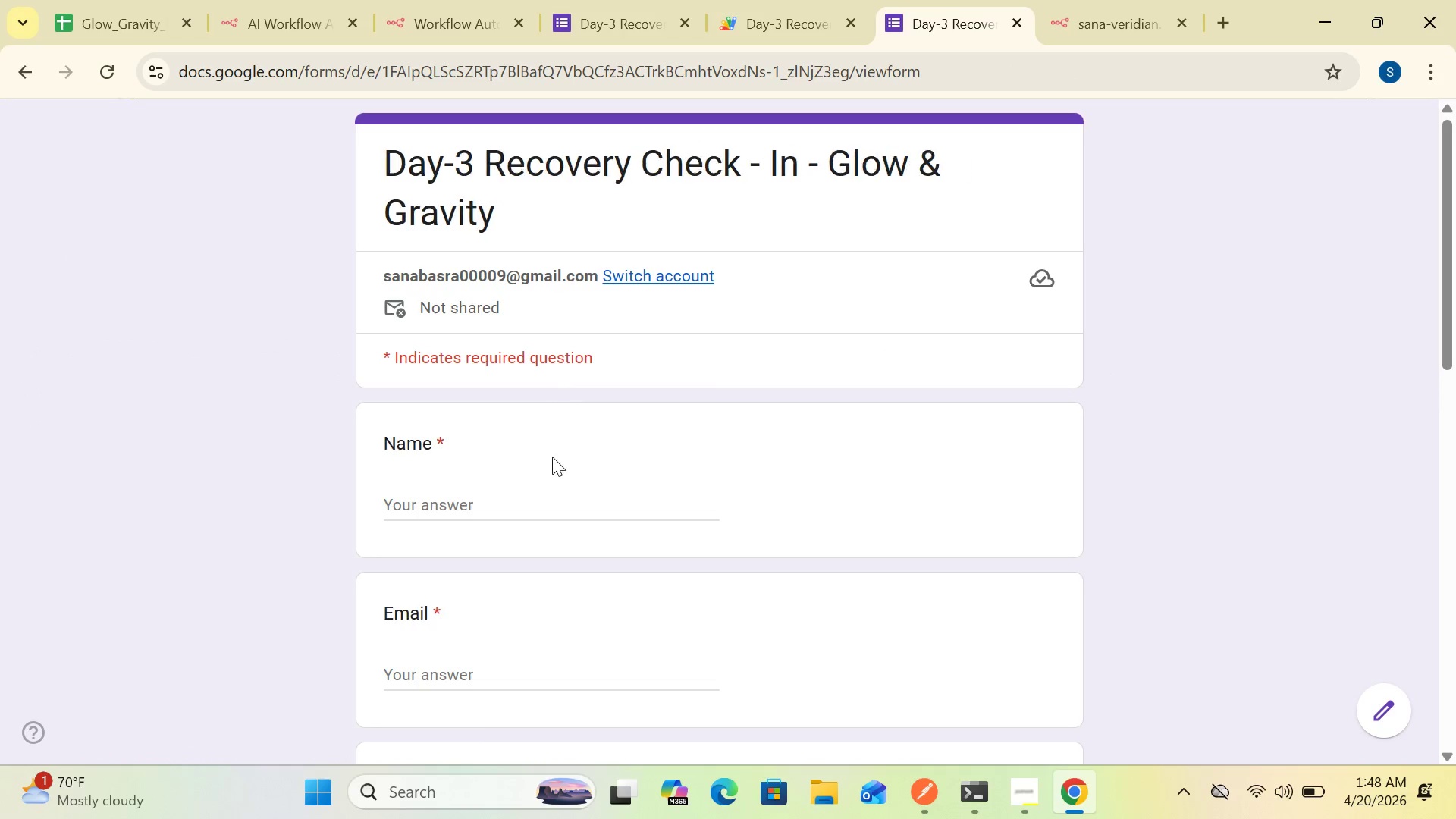 
left_click([531, 489])
 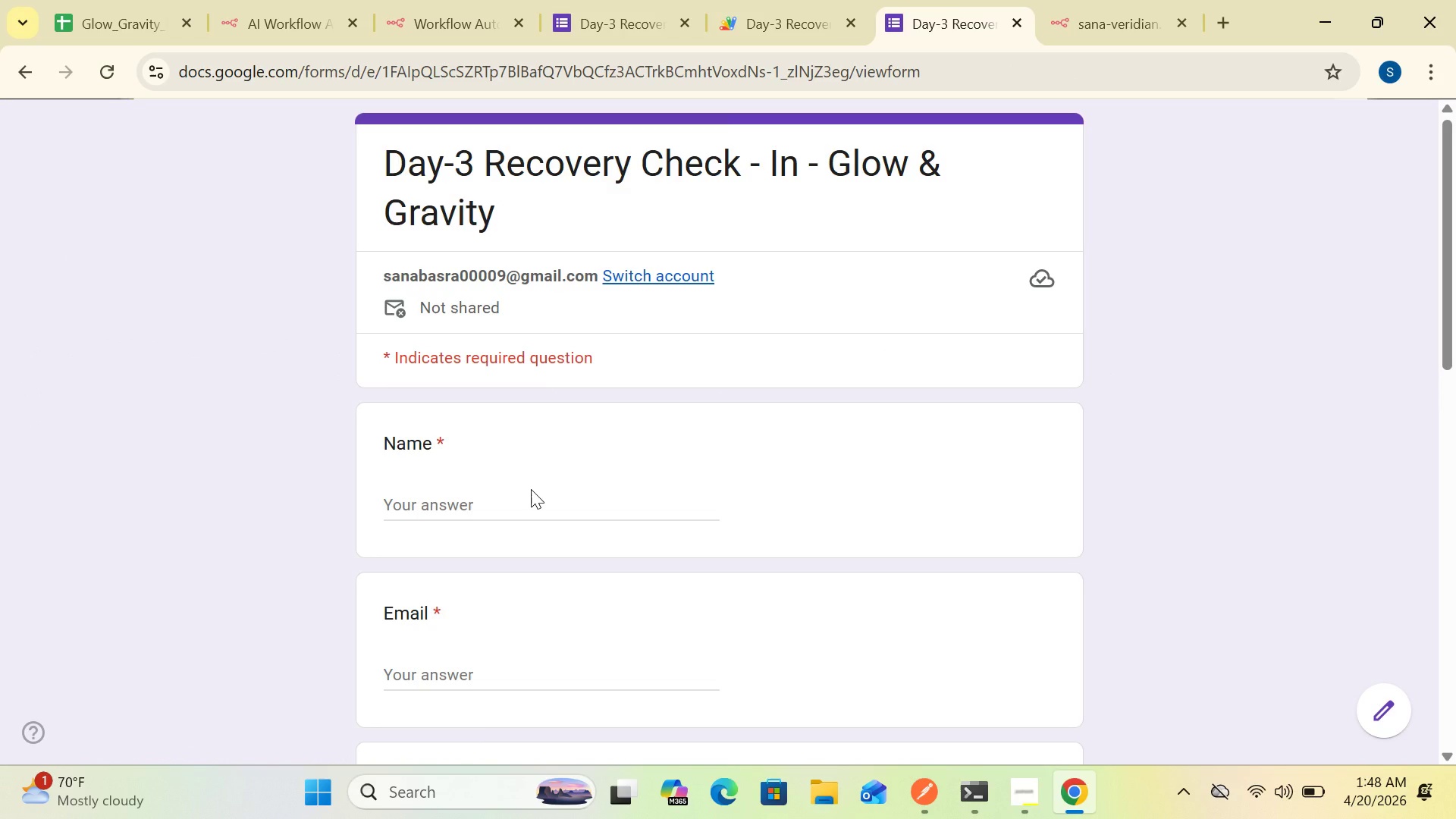 
type(smith)
 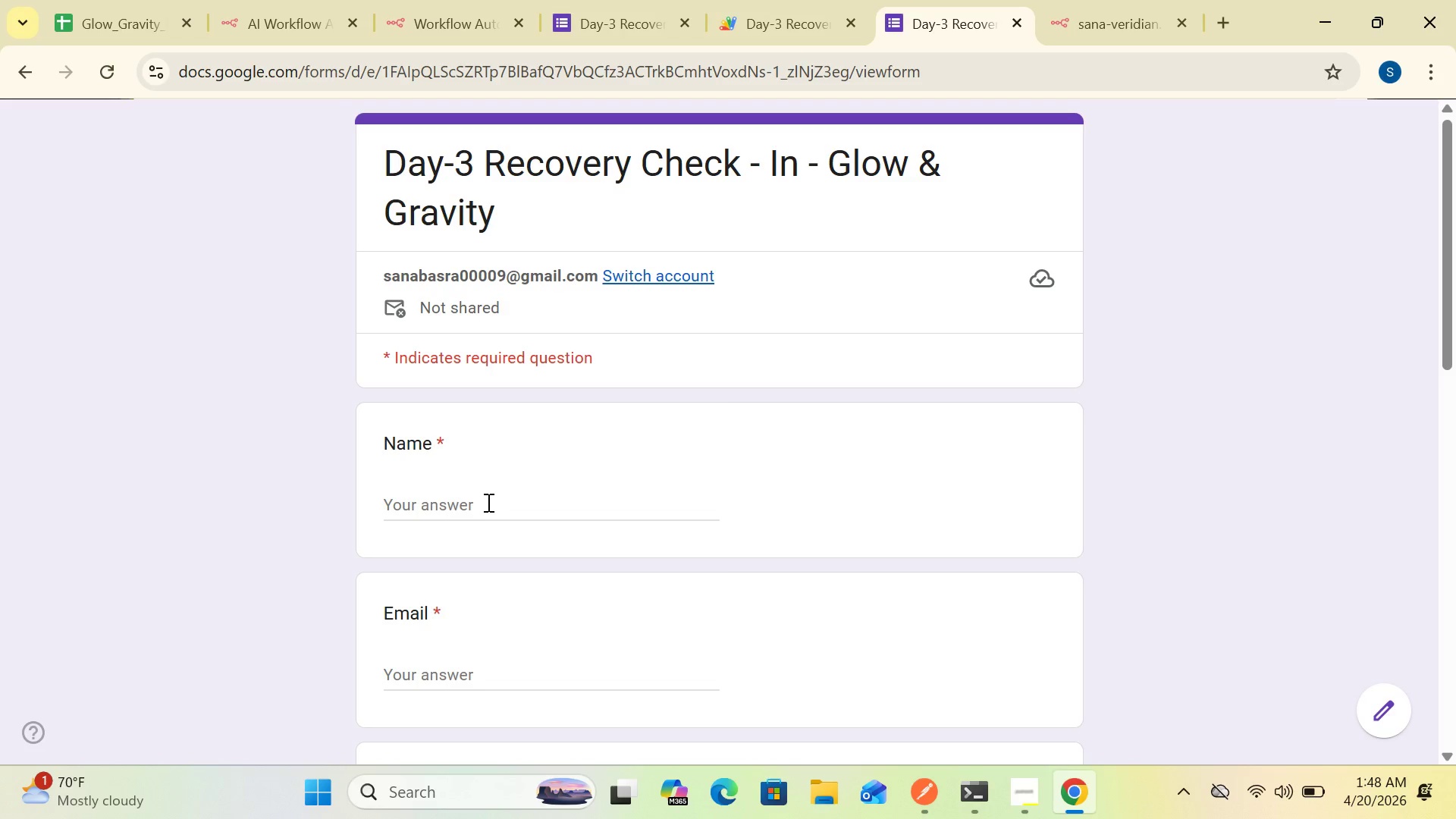 
left_click([487, 502])
 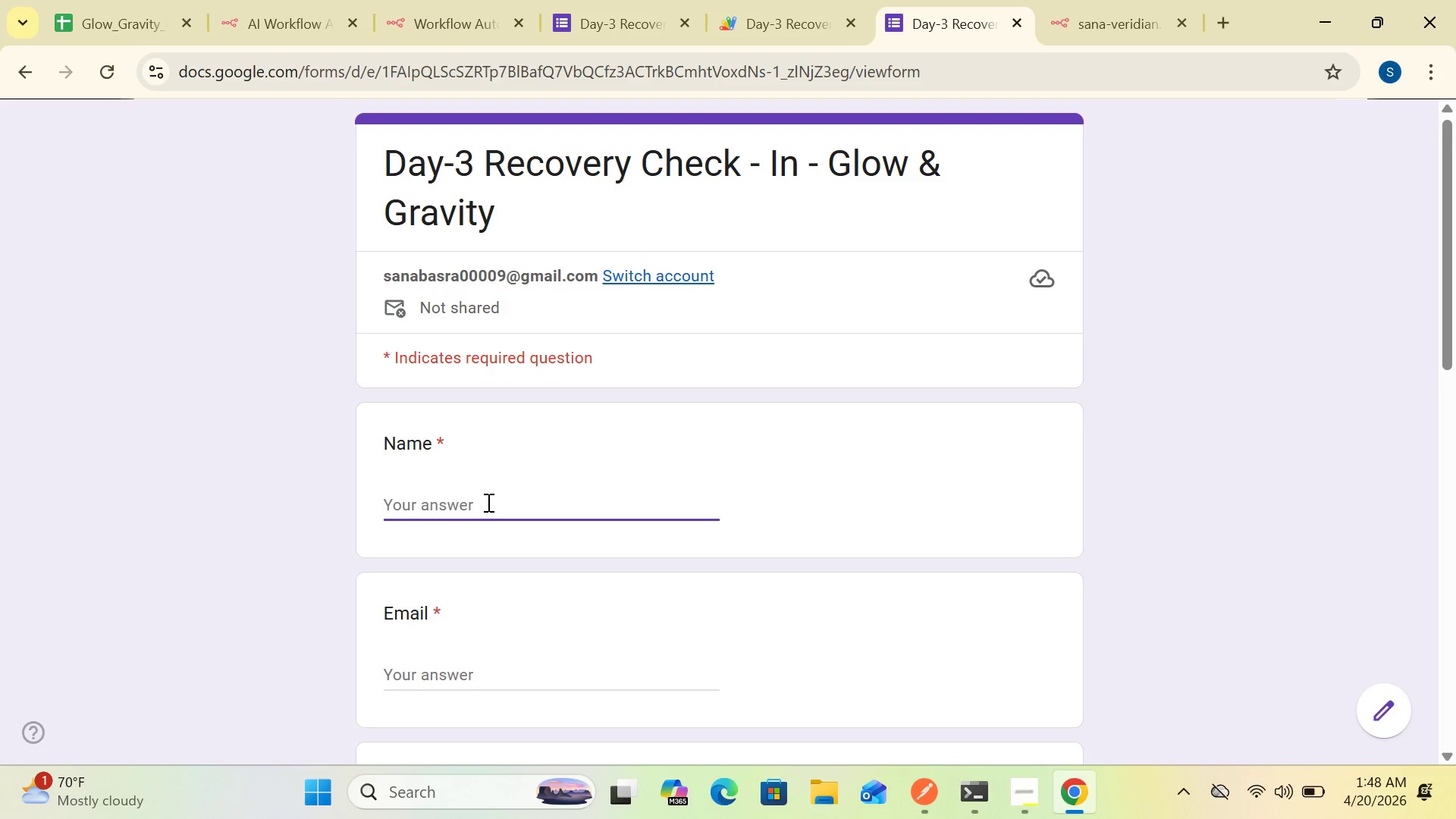 
type(Smith)
 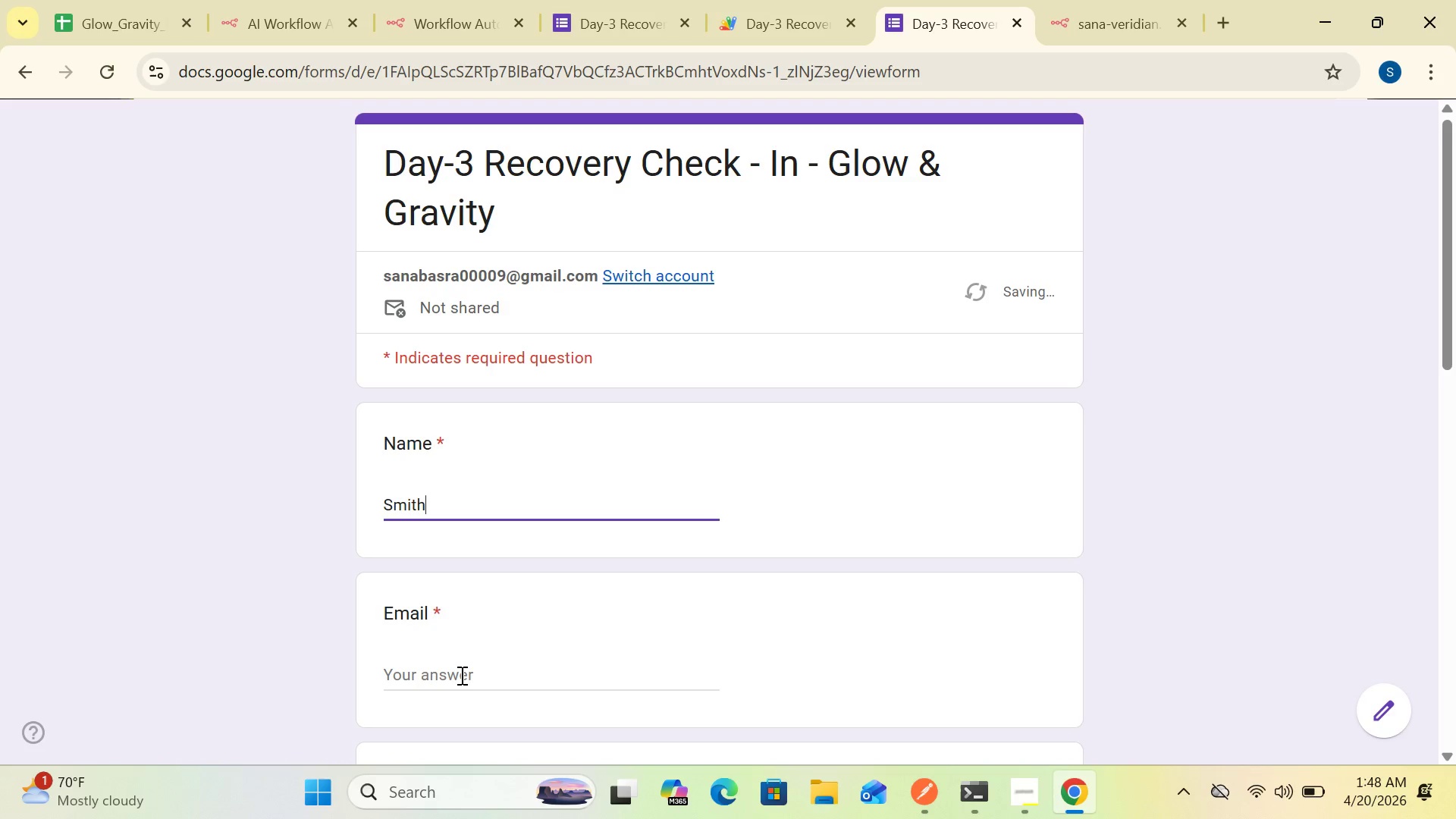 
left_click([460, 675])
 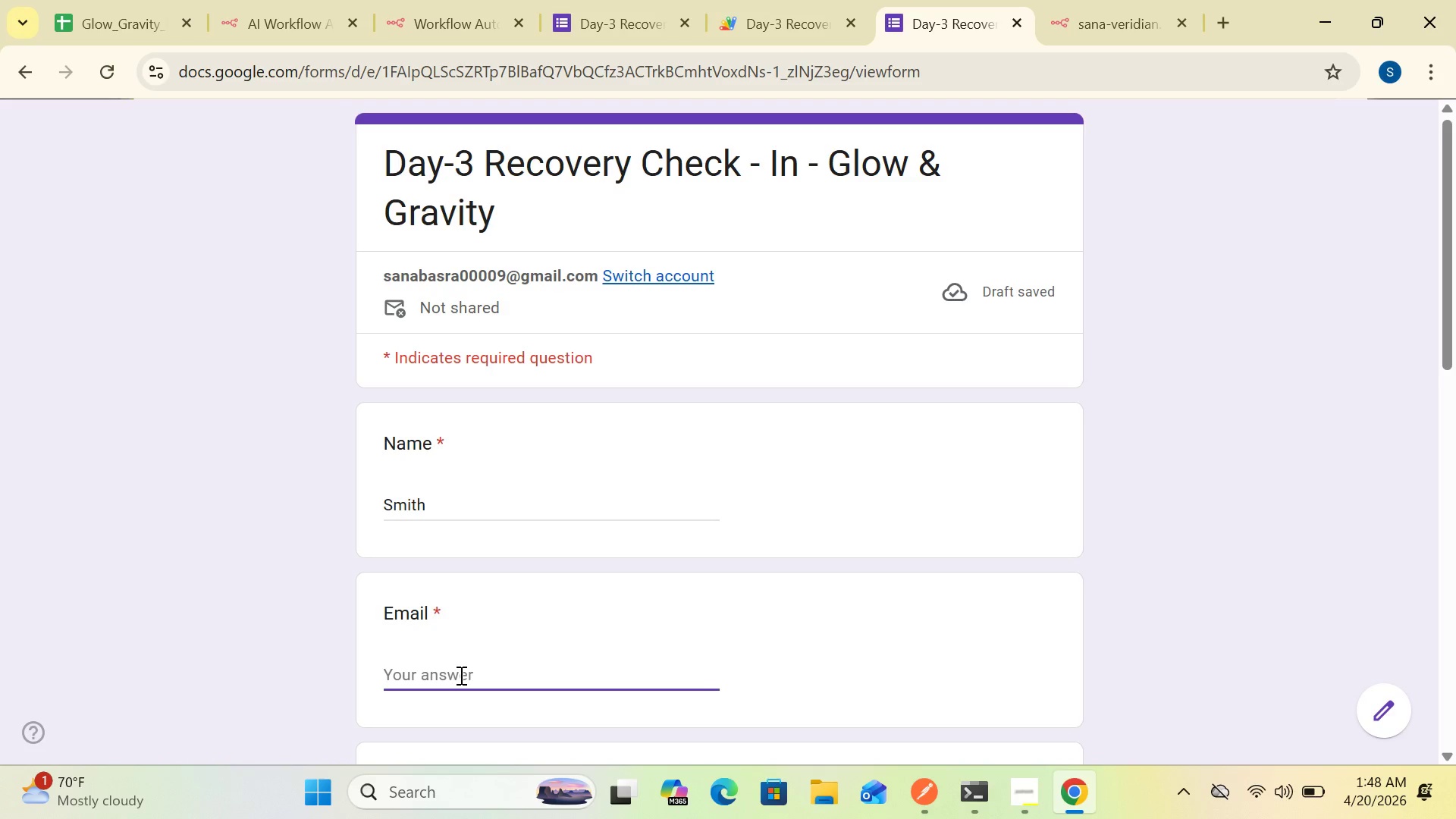 
type(Smith)
 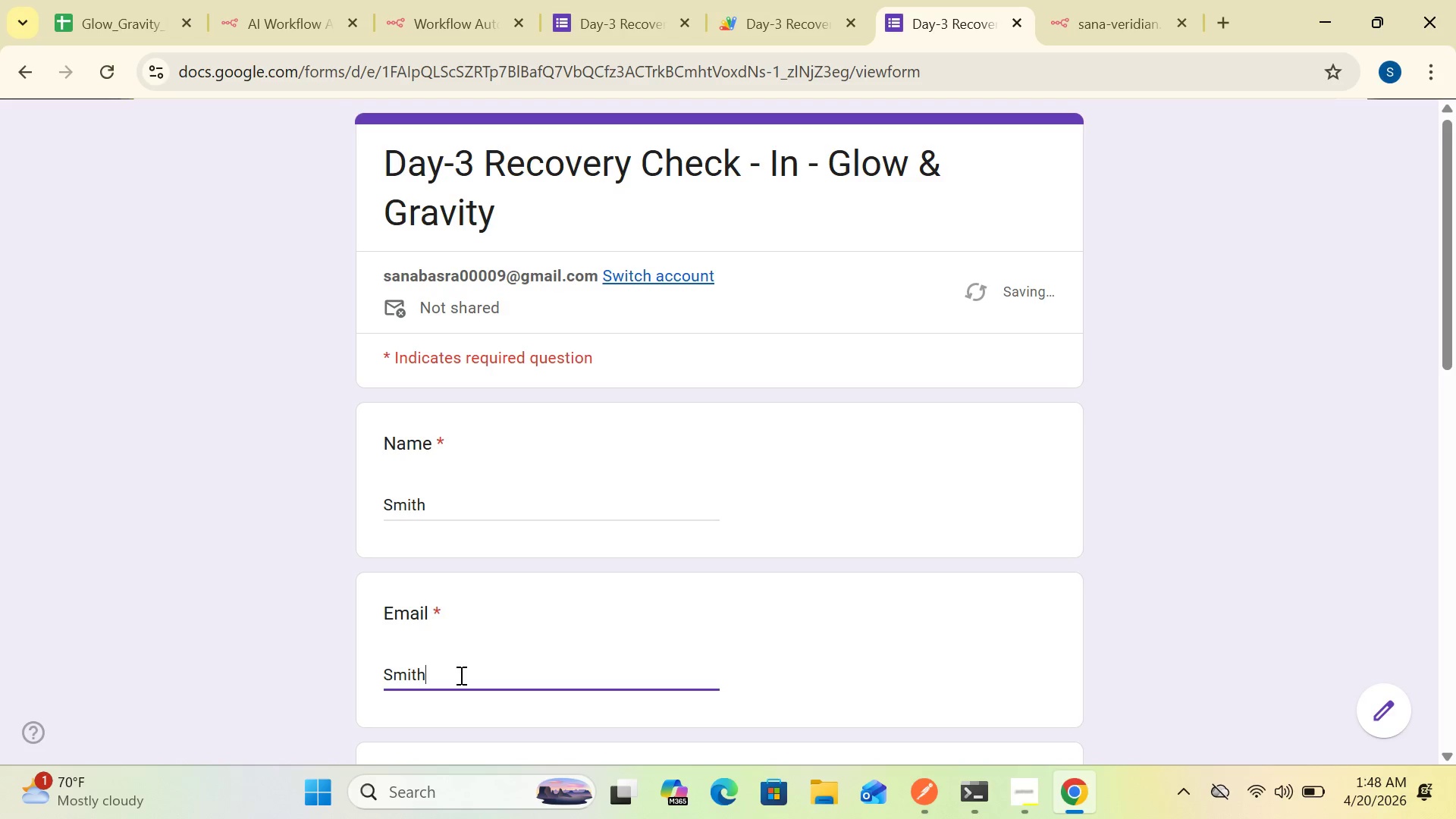 
type(@gmail.com)
 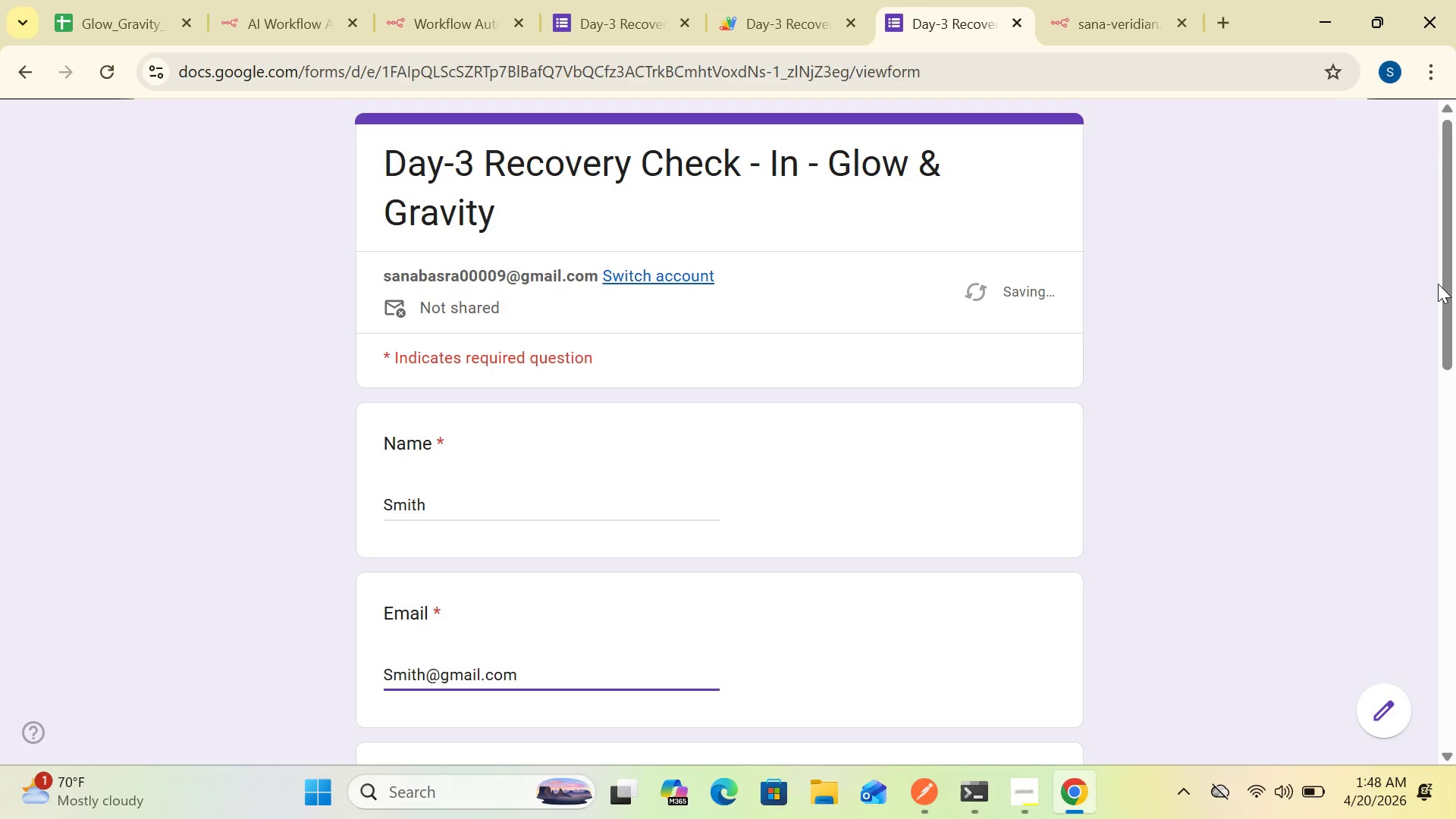 
left_click_drag(start_coordinate=[1445, 286], to_coordinate=[1445, 482])
 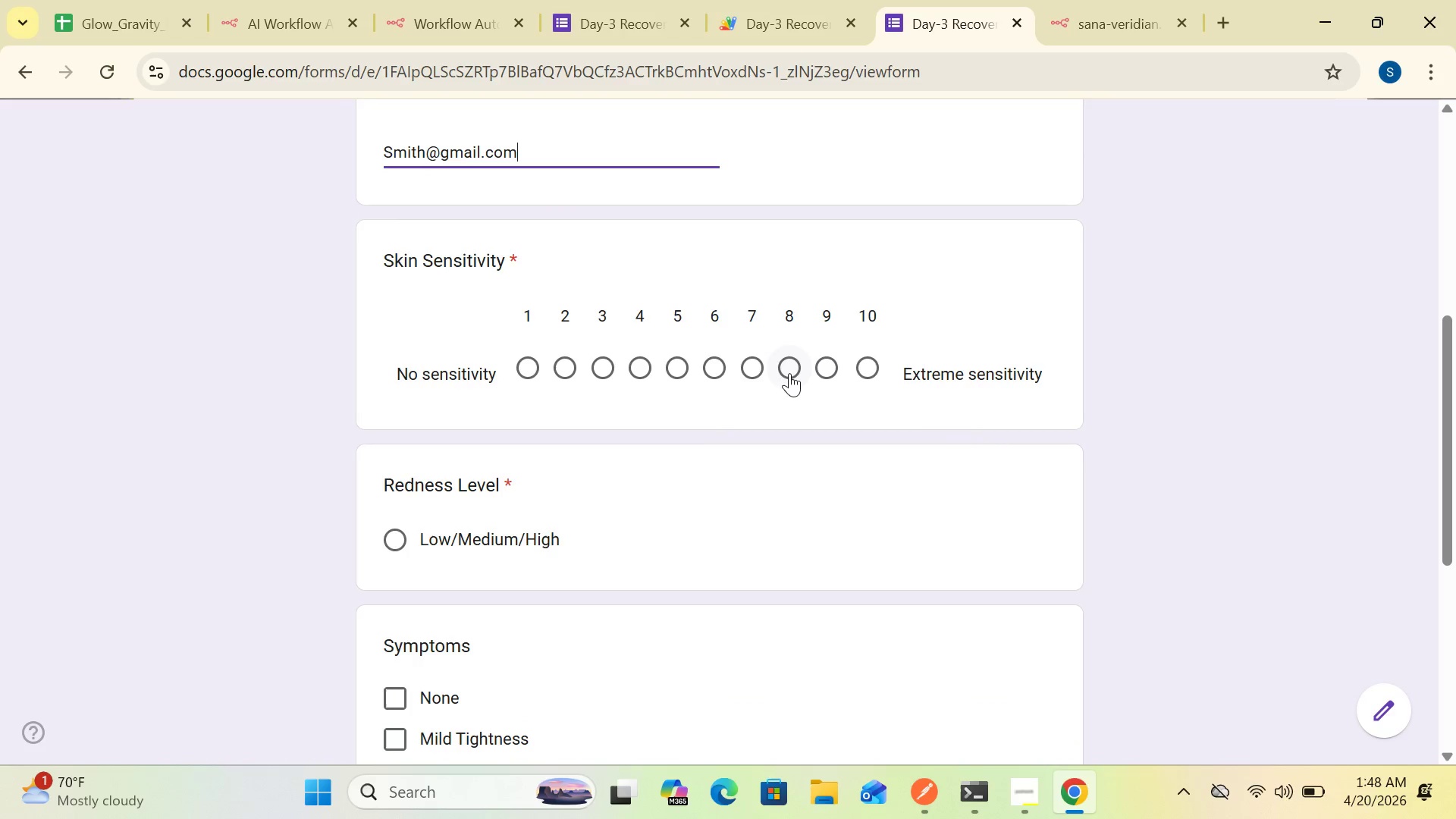 
left_click([791, 369])
 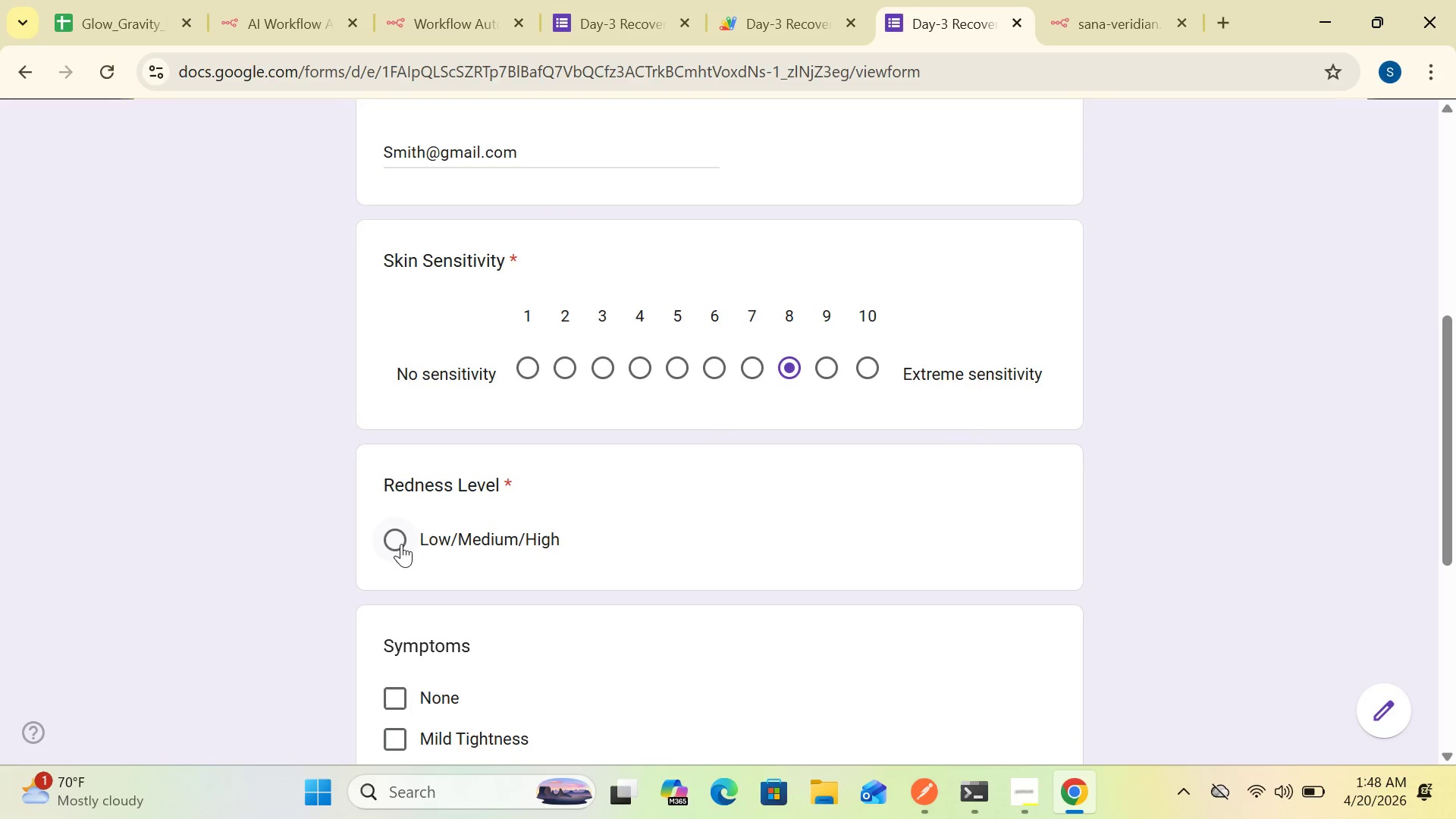 
left_click([398, 541])
 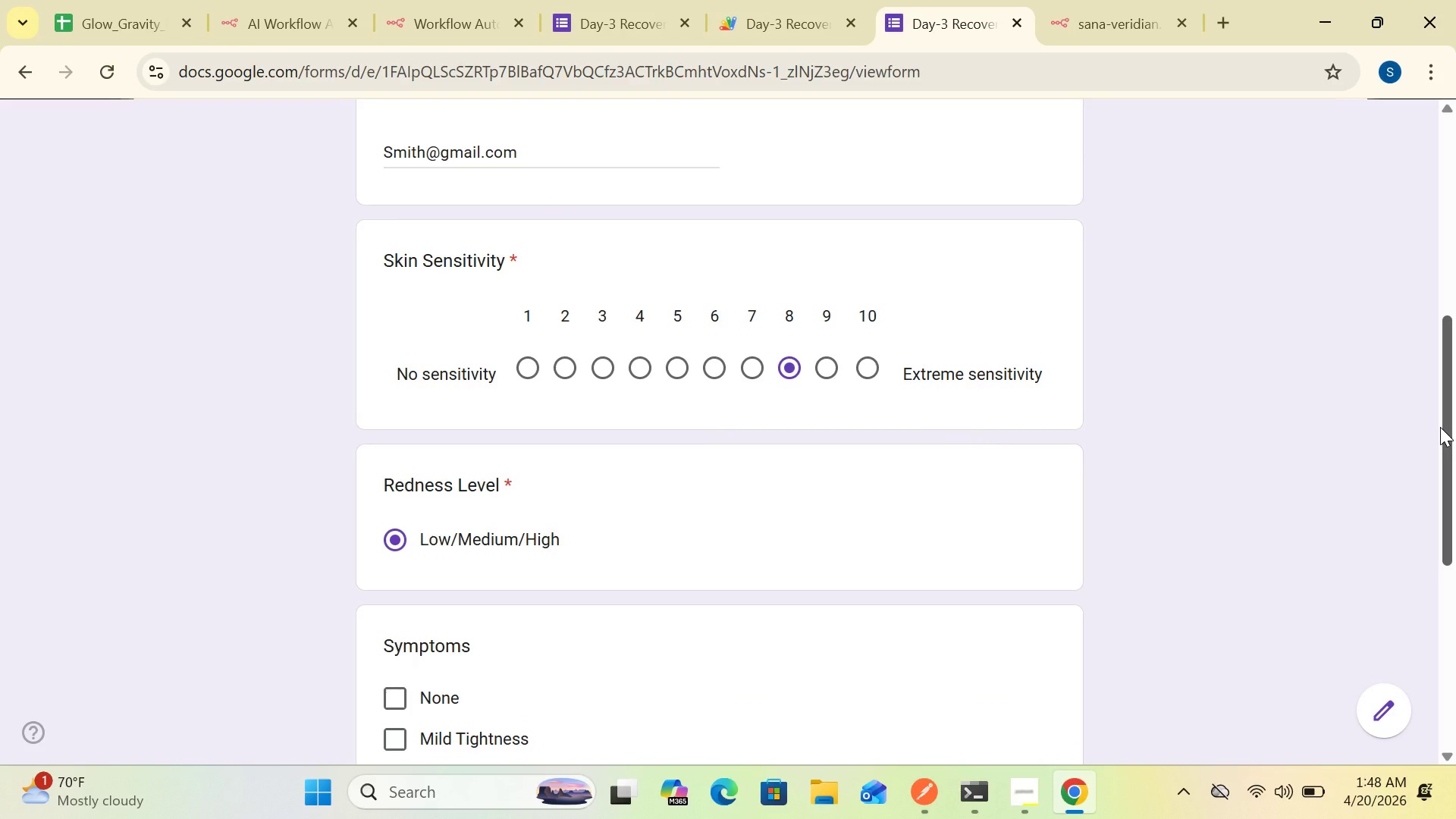 
left_click_drag(start_coordinate=[1442, 427], to_coordinate=[1436, 544])
 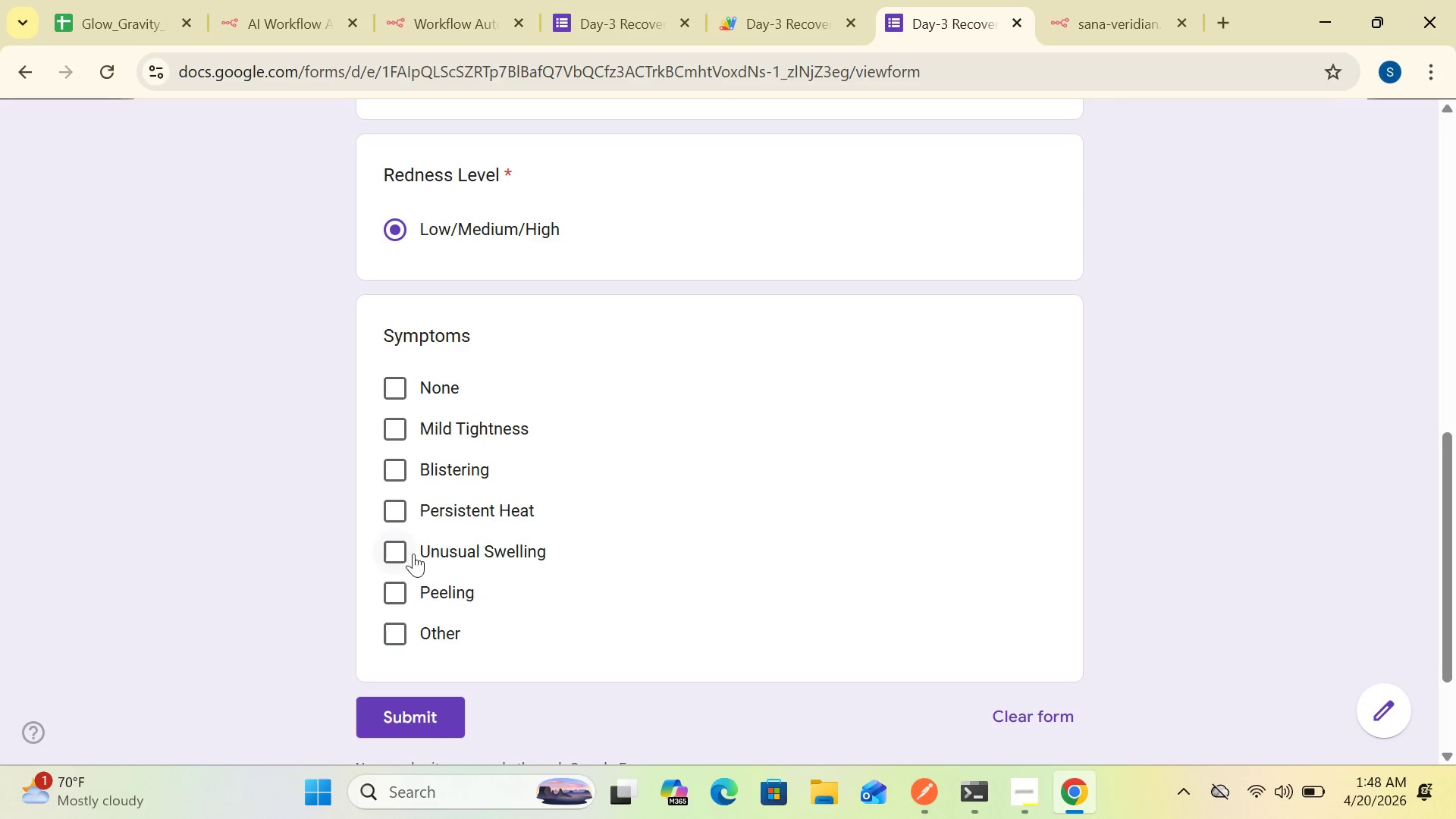 
left_click([394, 551])
 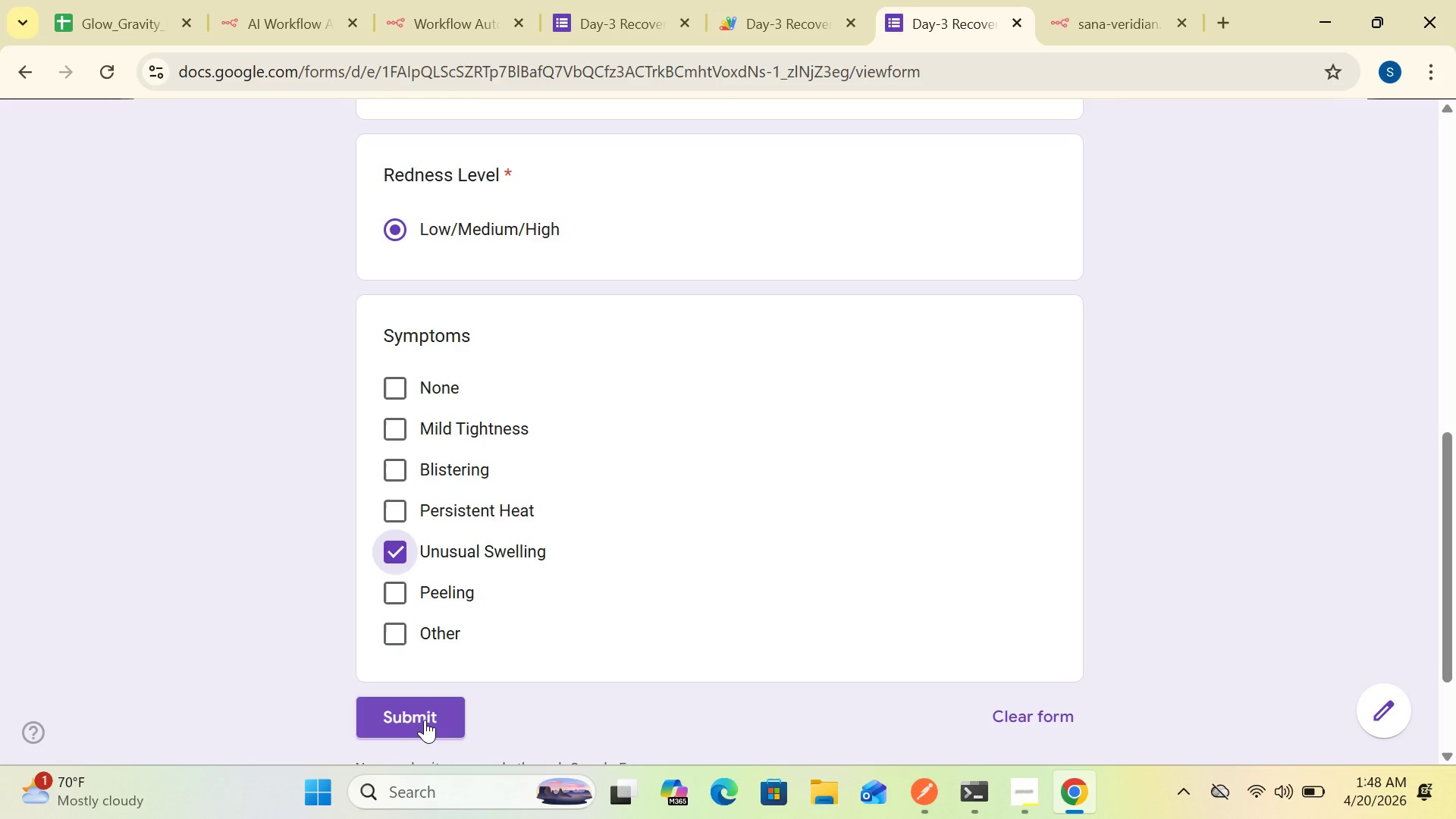 
left_click([425, 720])
 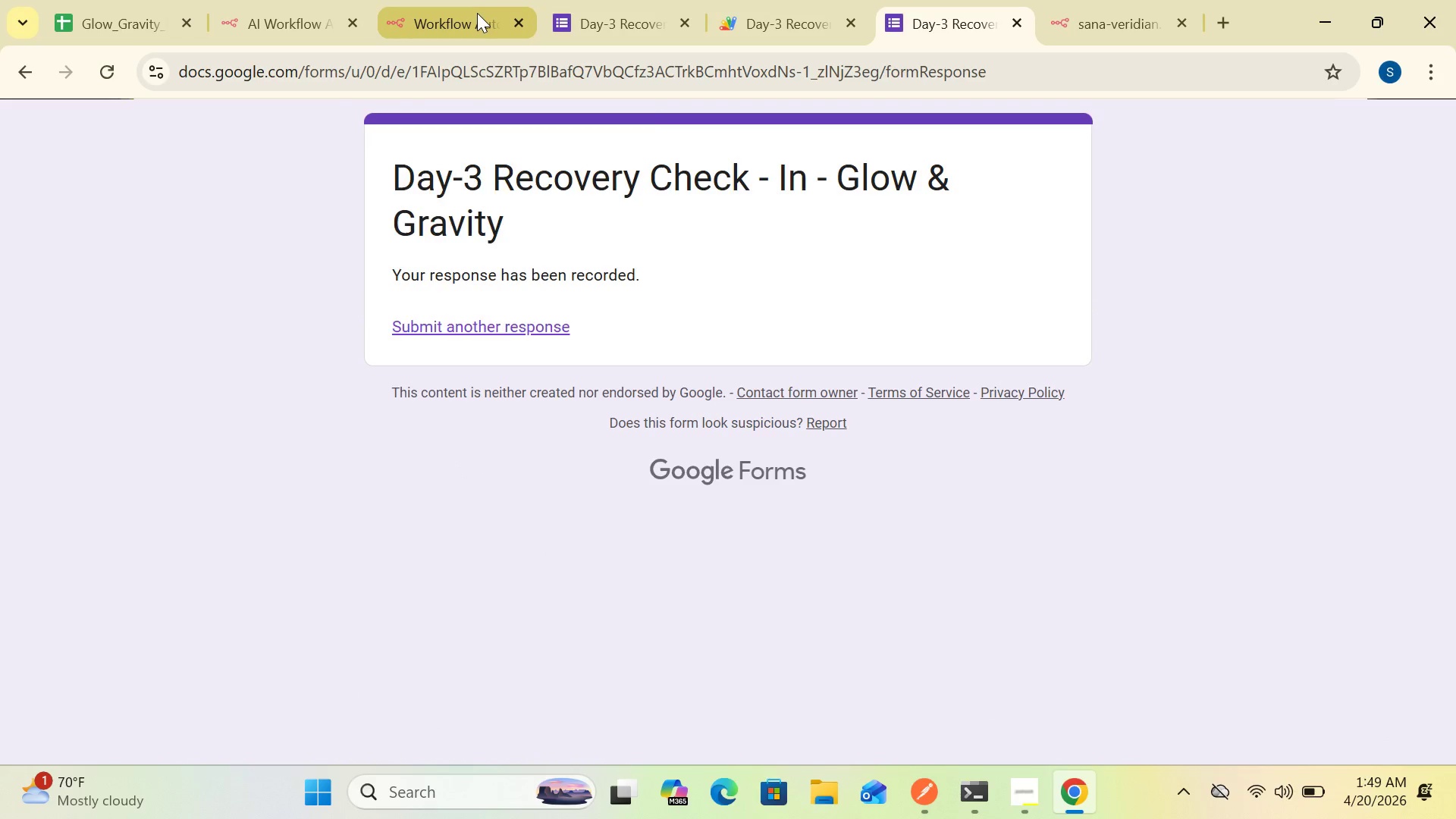 
left_click([475, 18])
 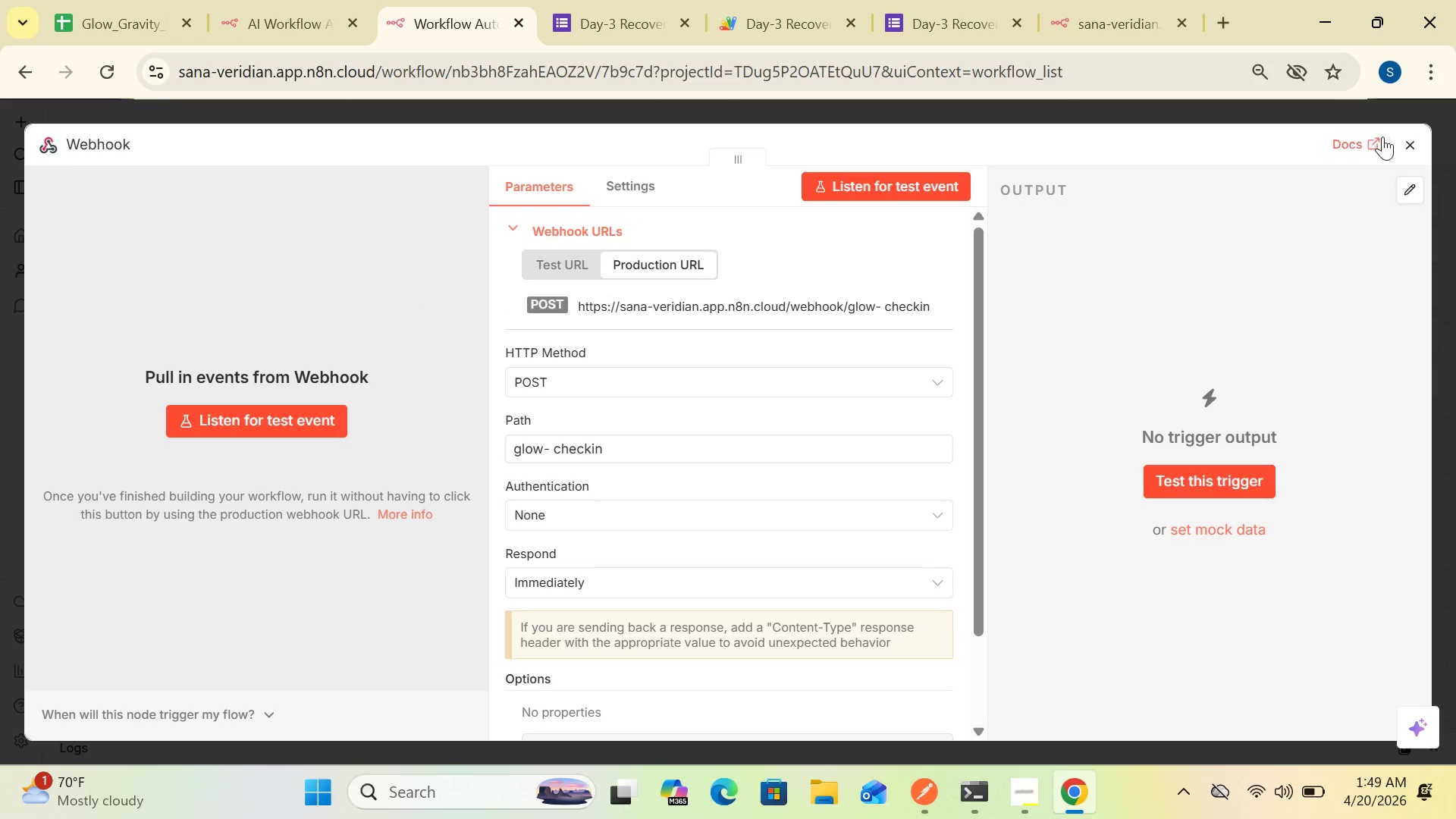 
left_click([1408, 136])
 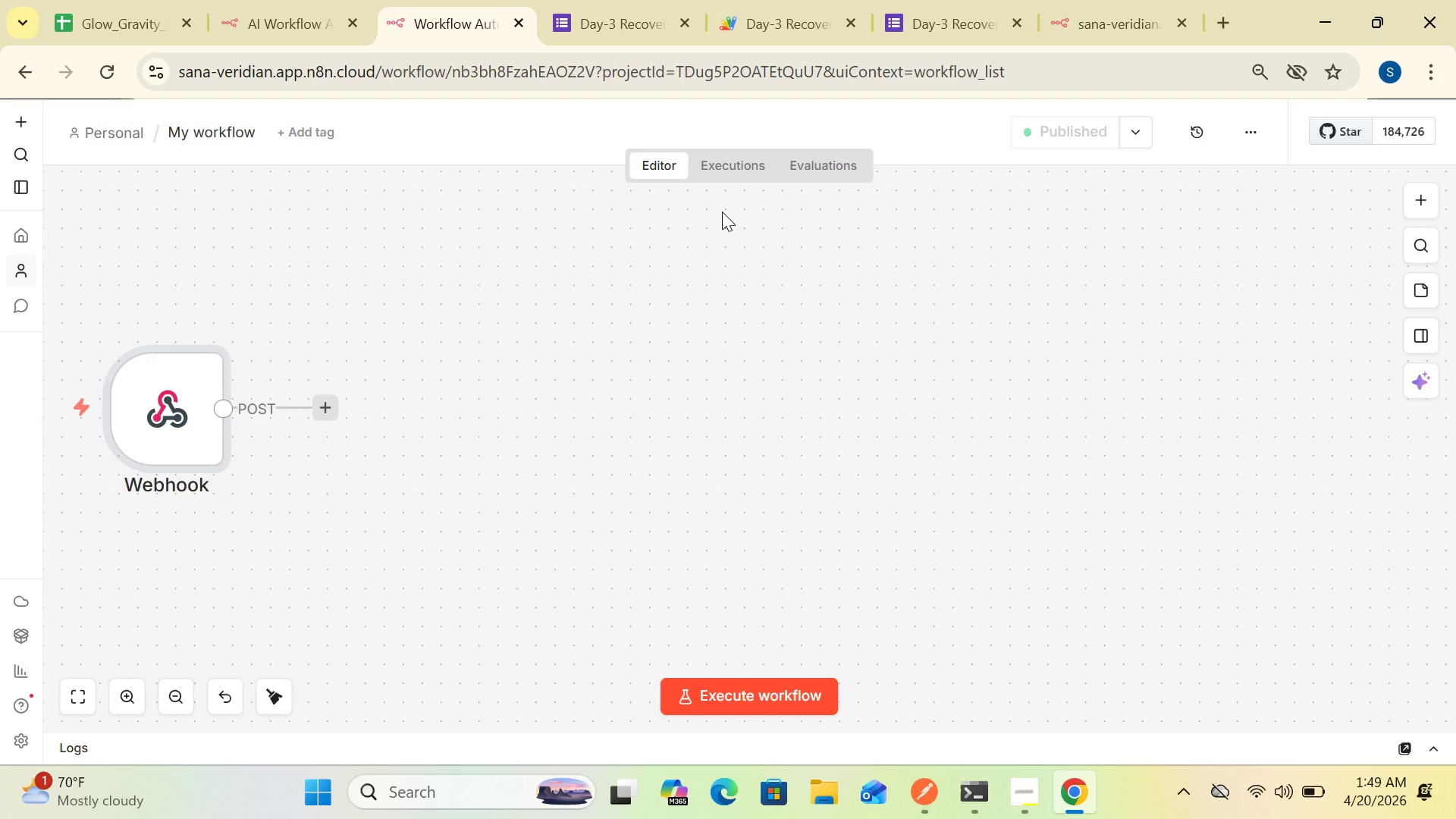 
left_click([726, 163])
 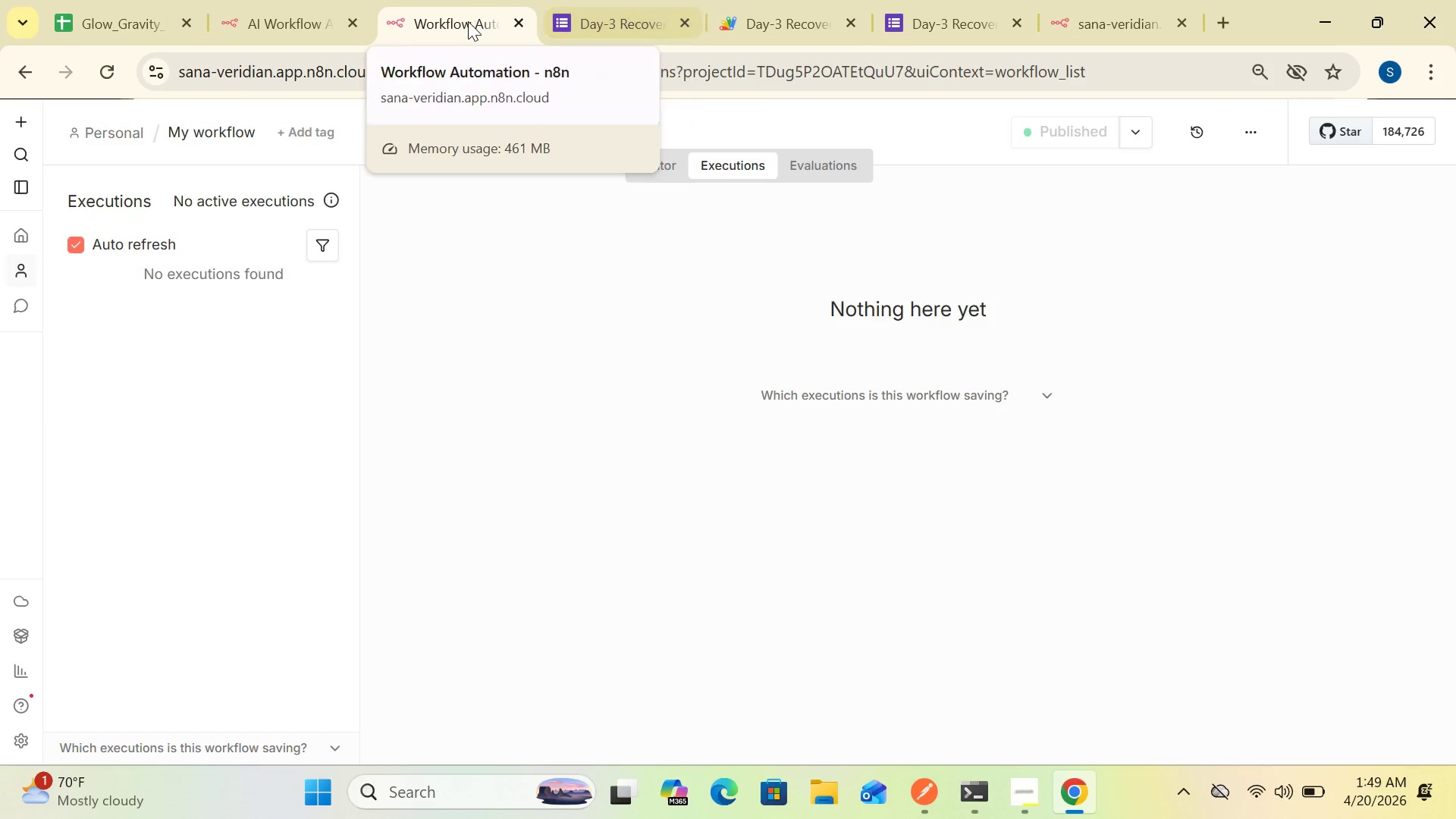 
wait(8.0)
 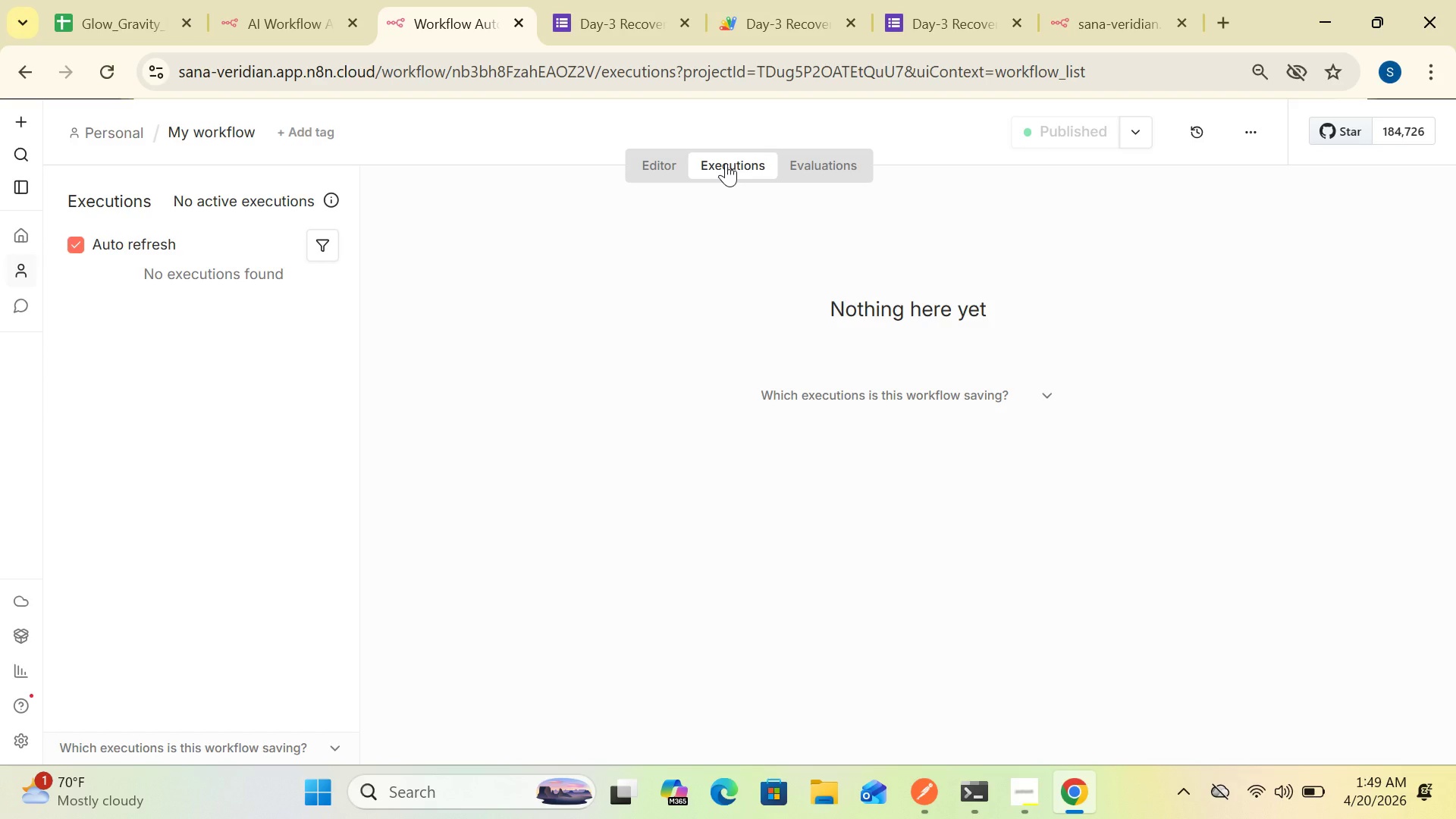 
mouse_move([874, 25])
 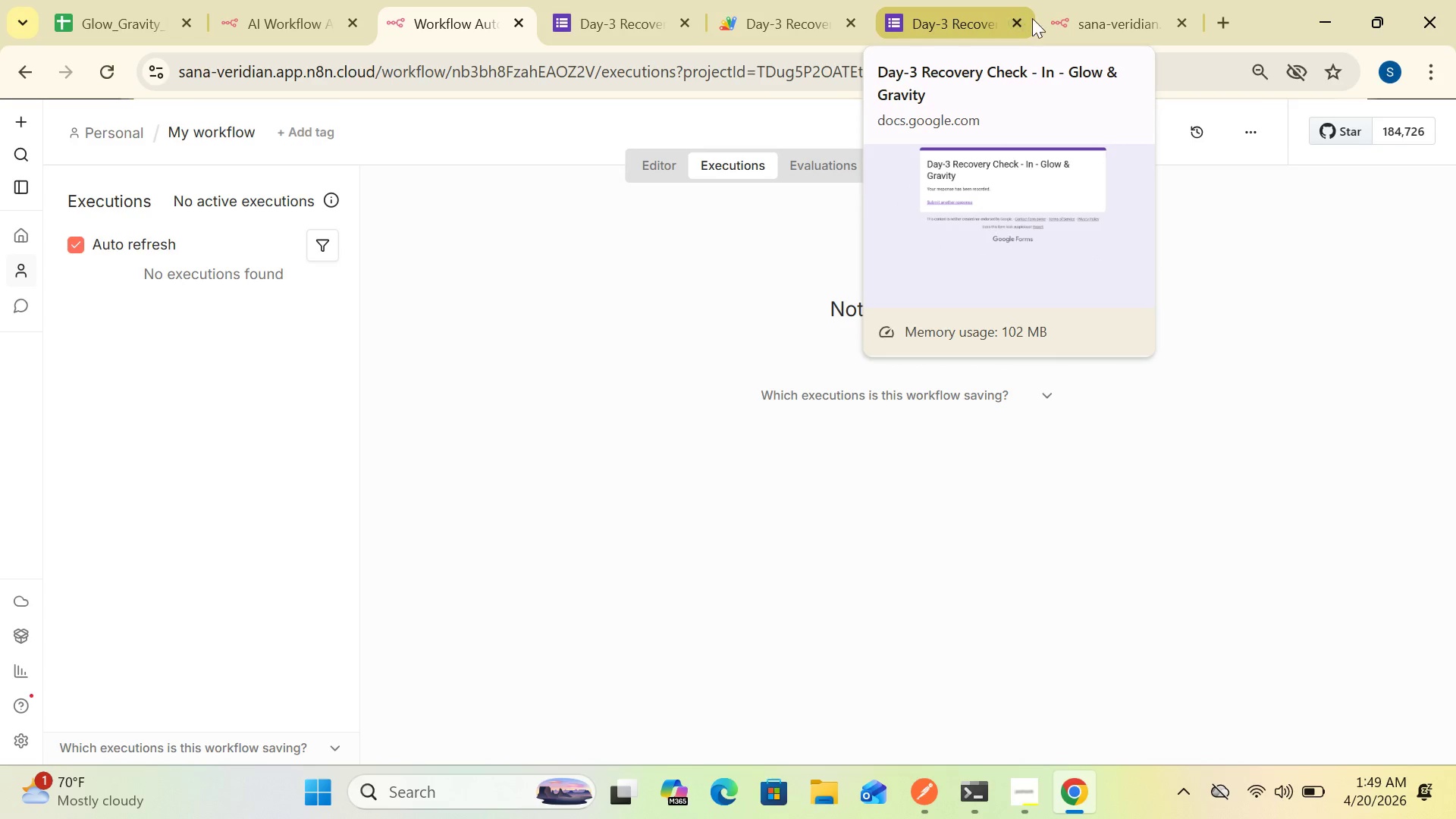 
left_click([1060, 20])
 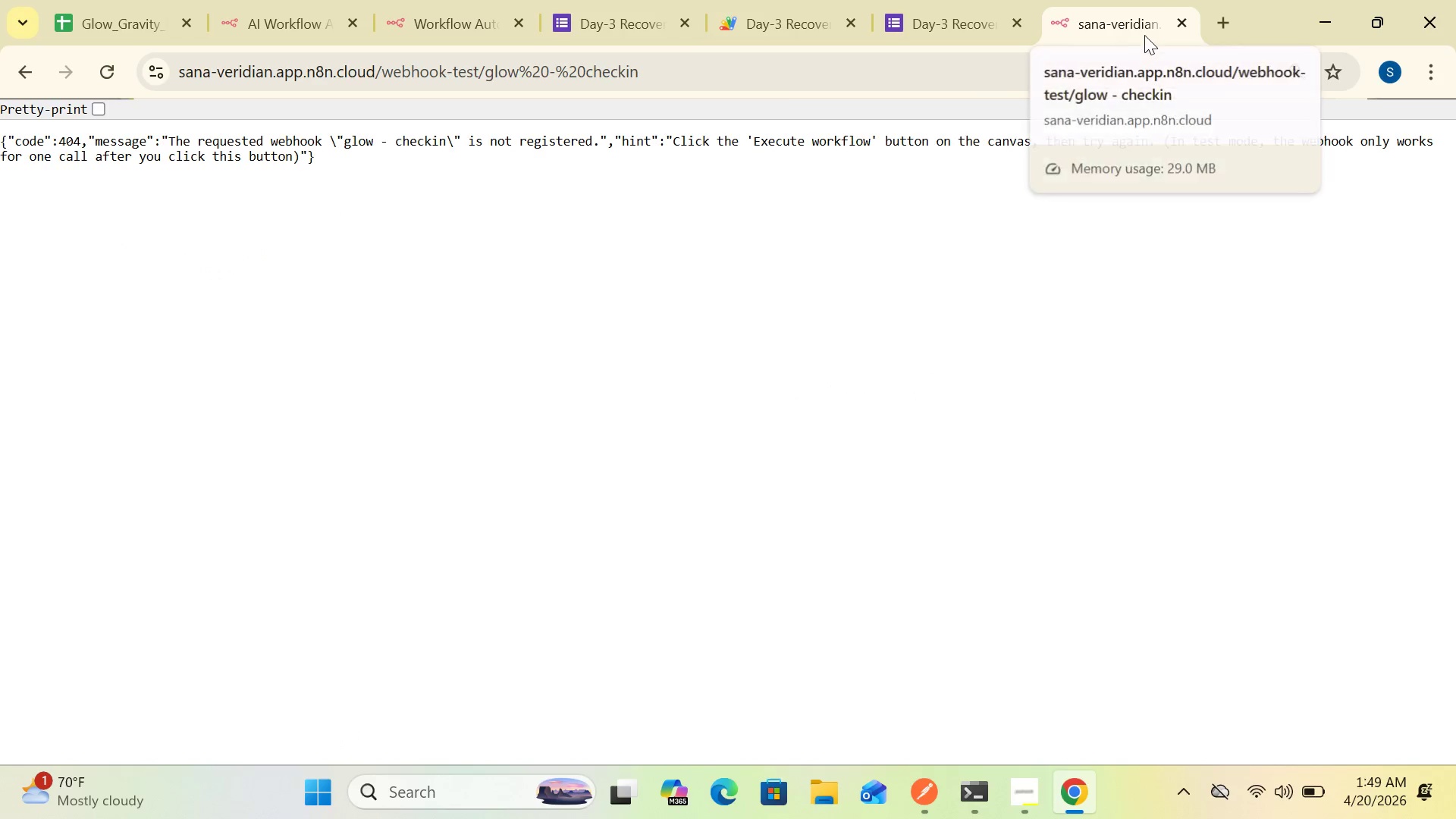 
left_click([1180, 22])
 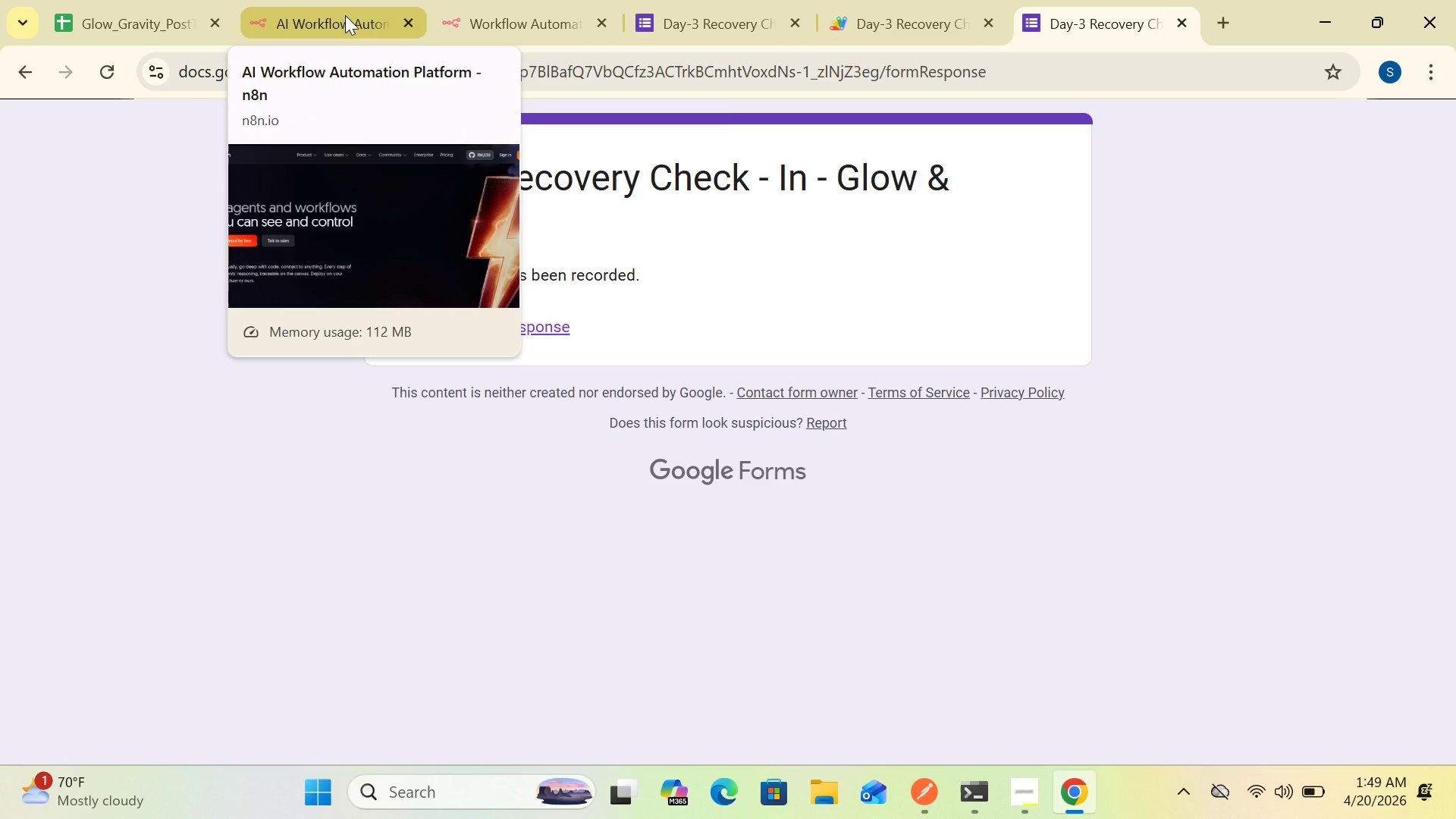 
left_click([508, 6])
 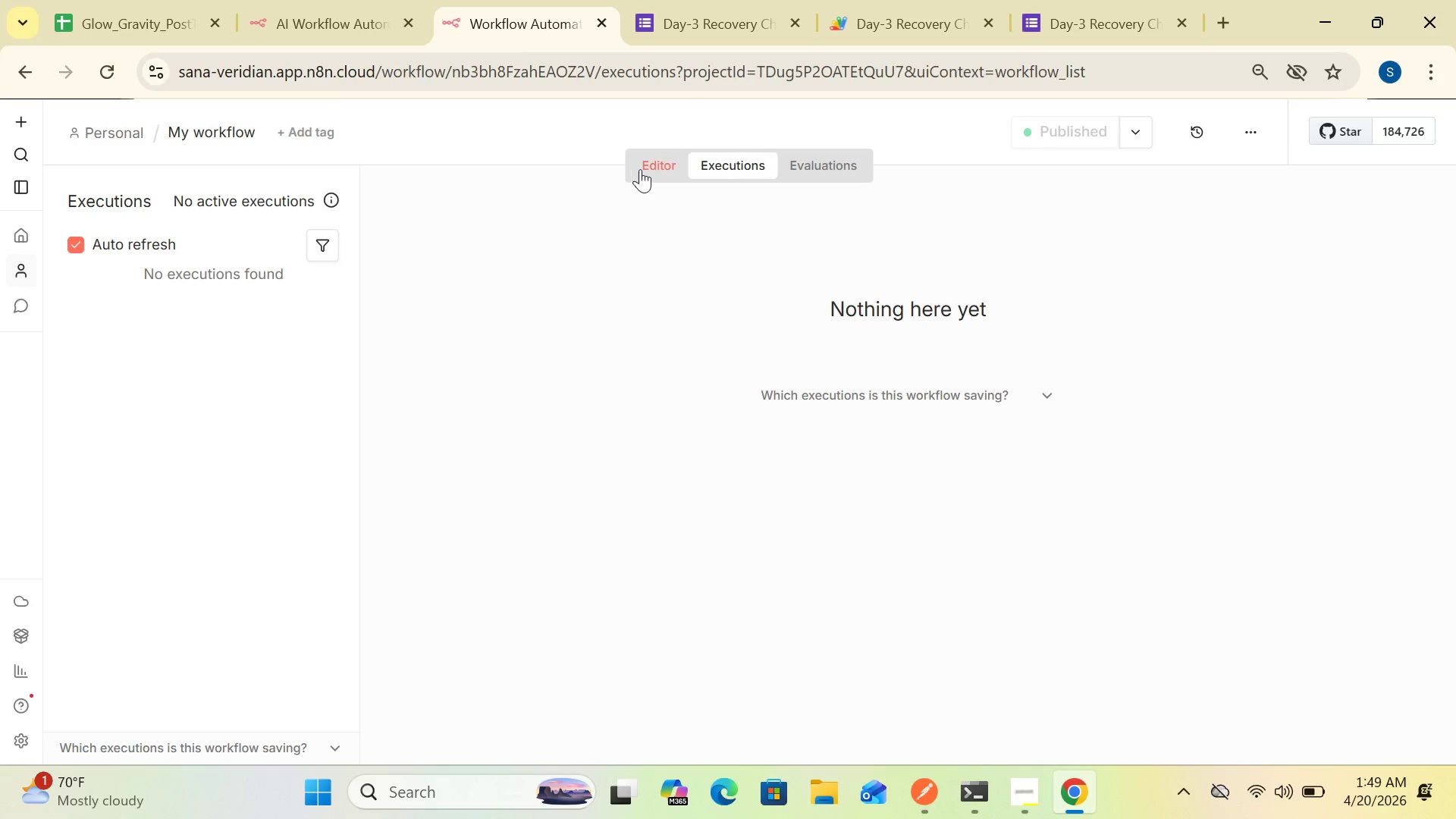 
left_click([646, 169])
 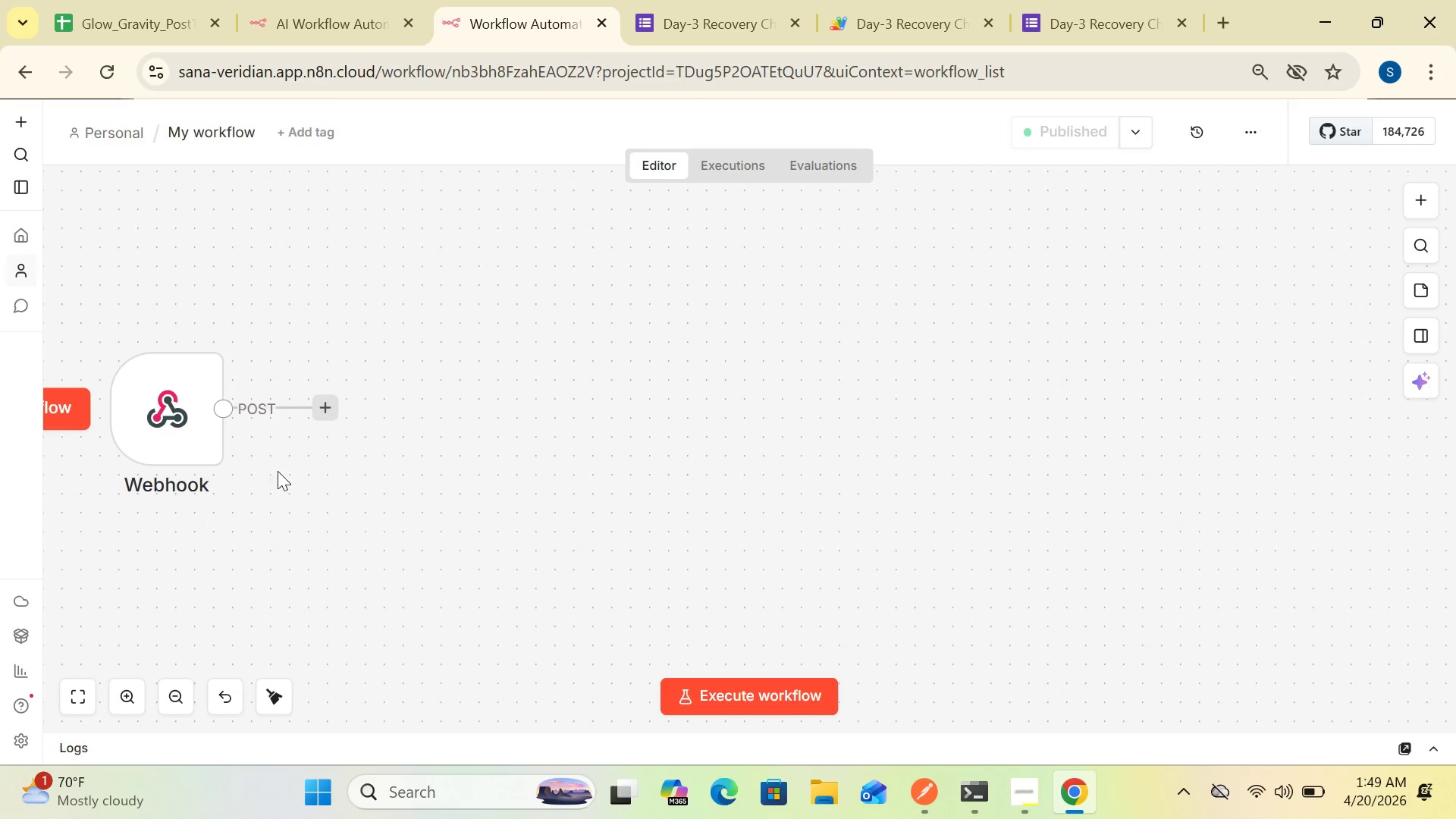 
double_click([195, 440])
 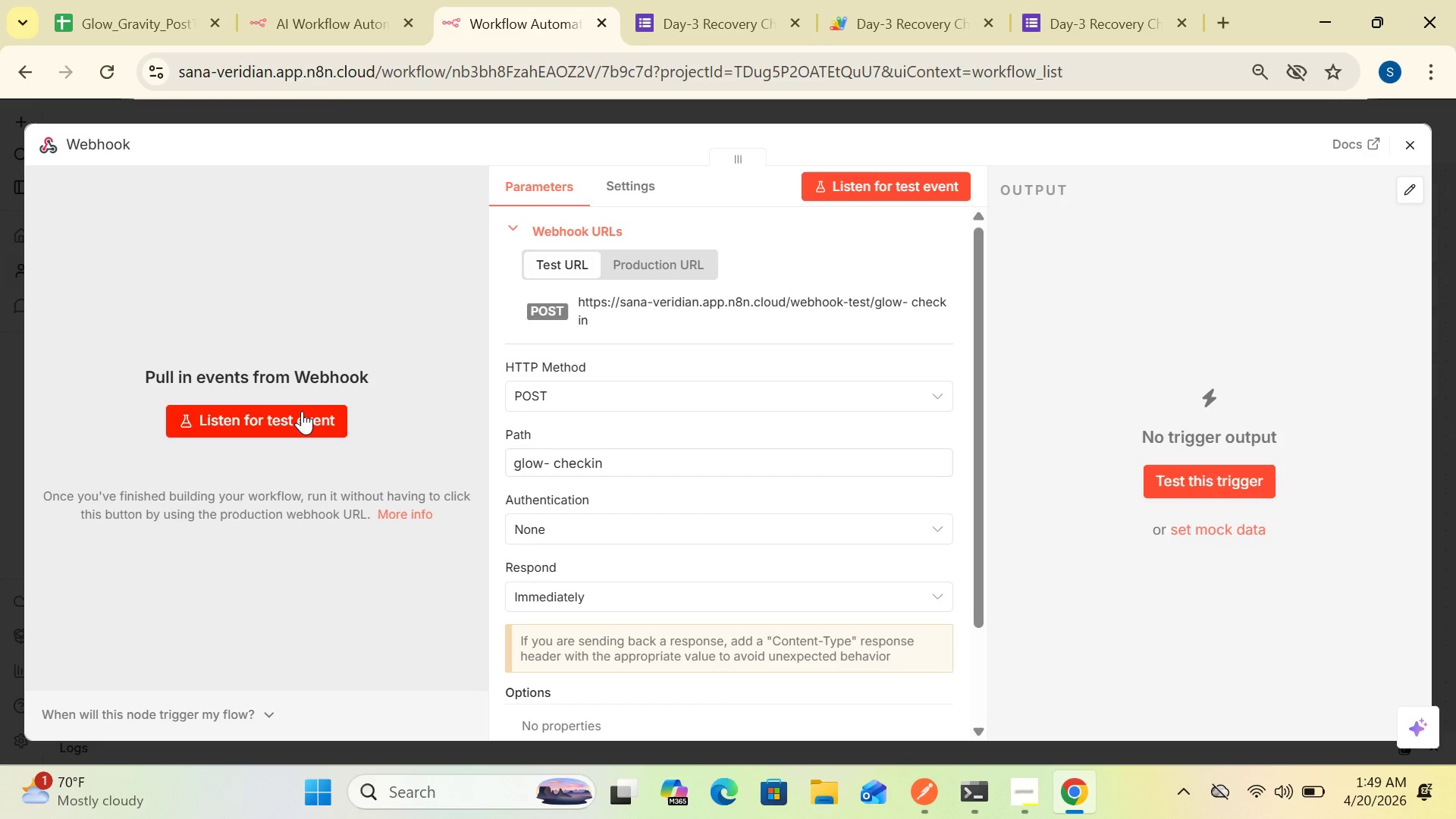 
left_click([302, 411])
 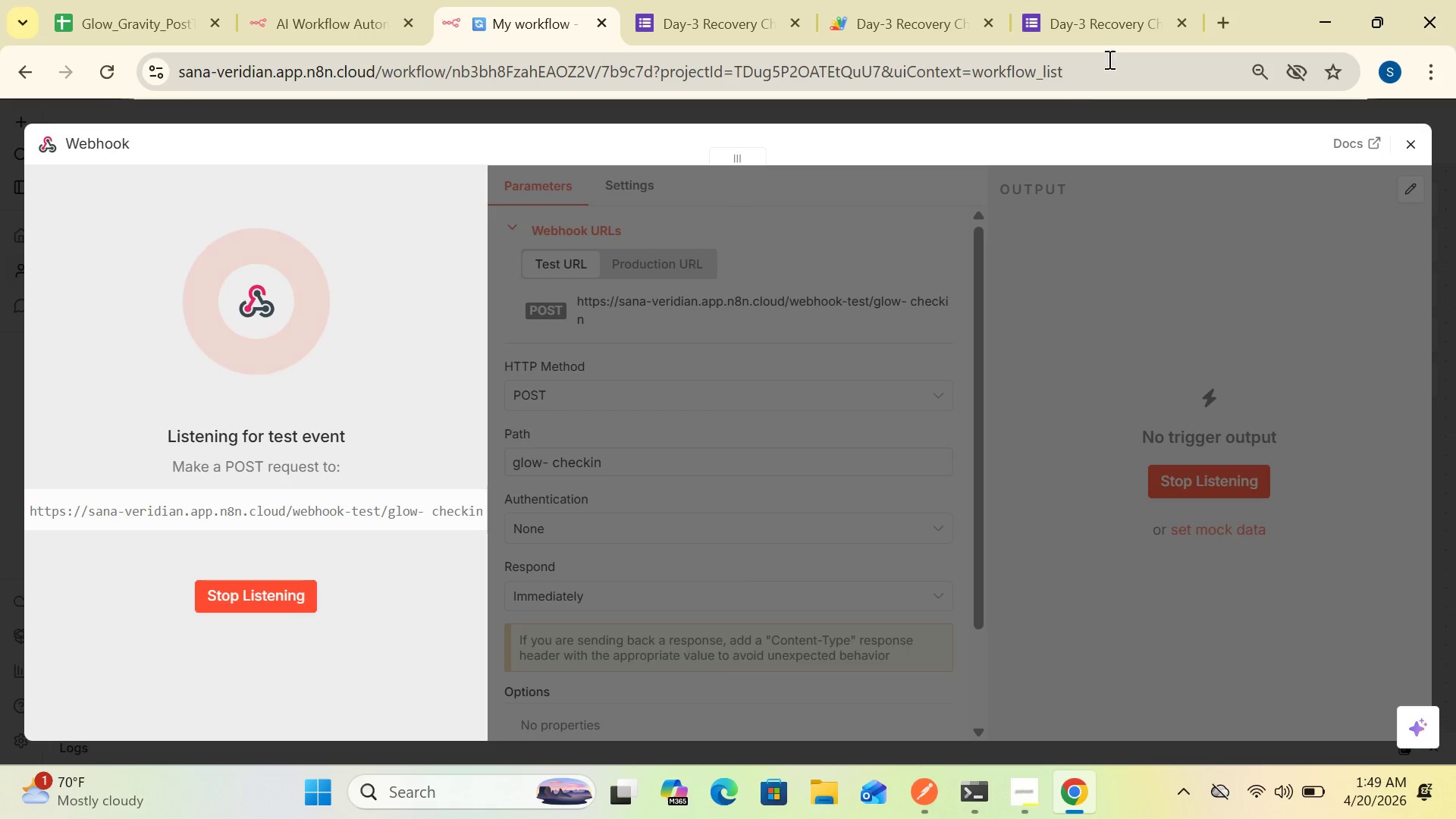 
left_click([1085, 17])
 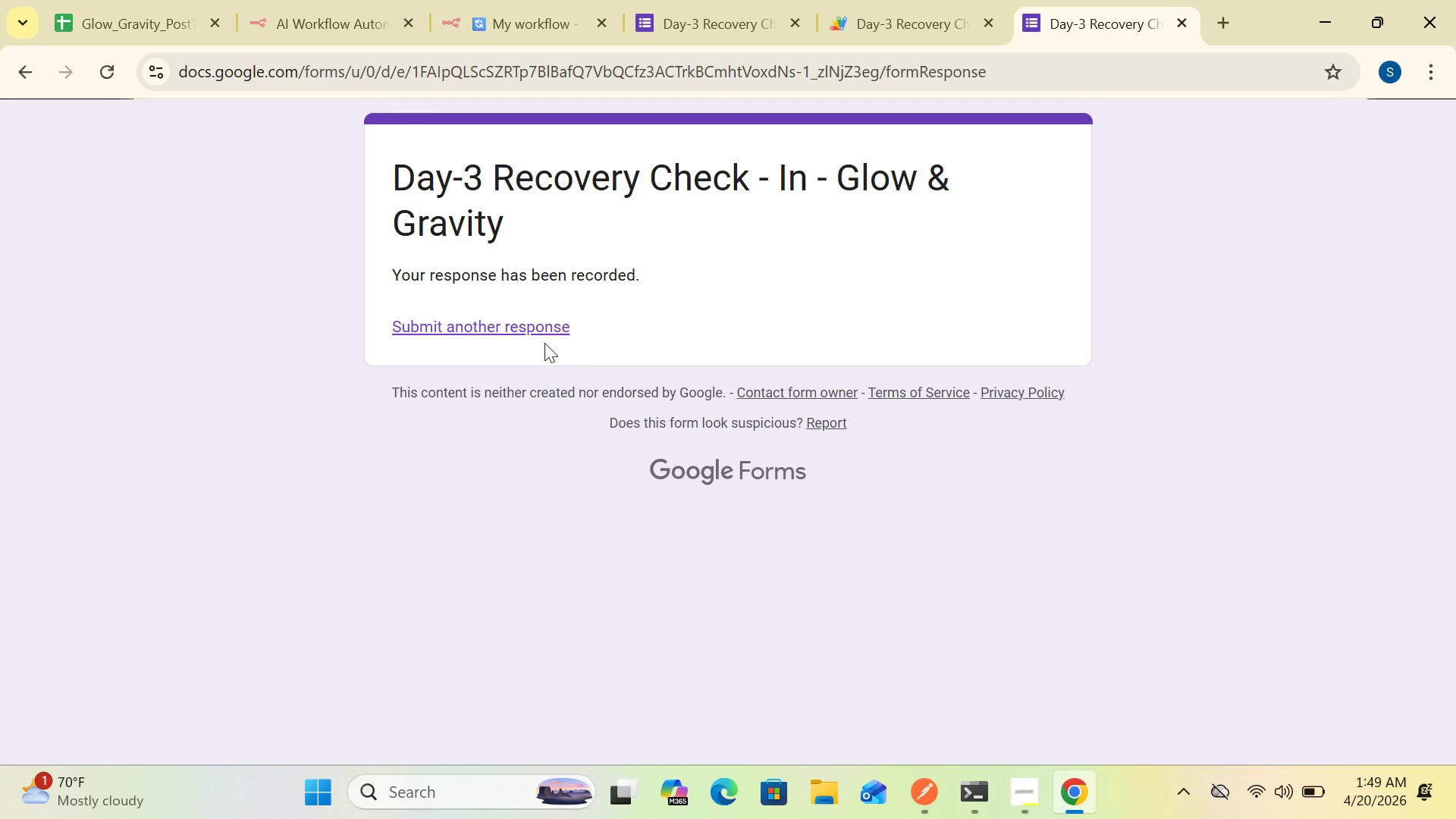 
left_click([538, 330])
 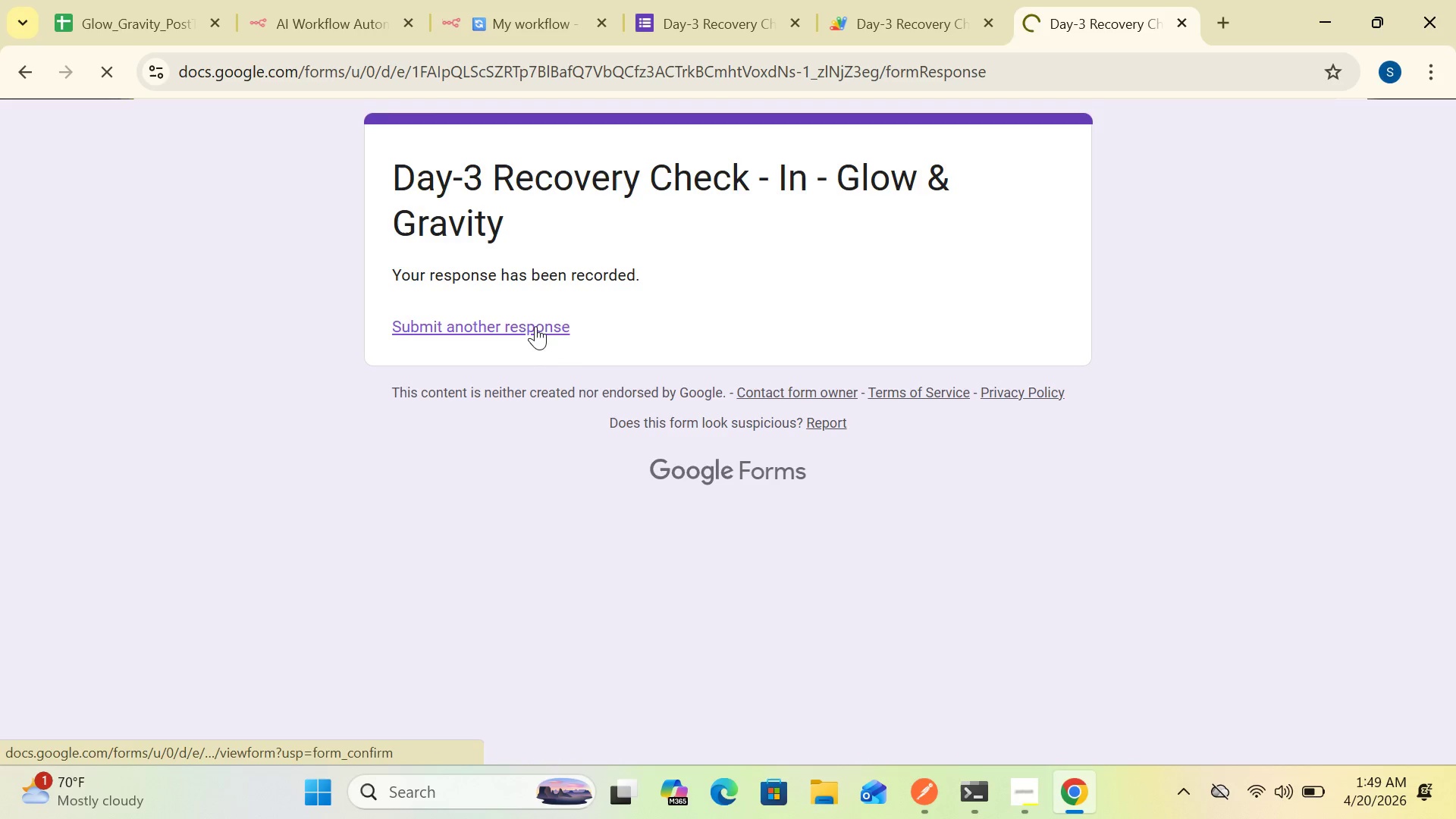 
left_click([534, 326])
 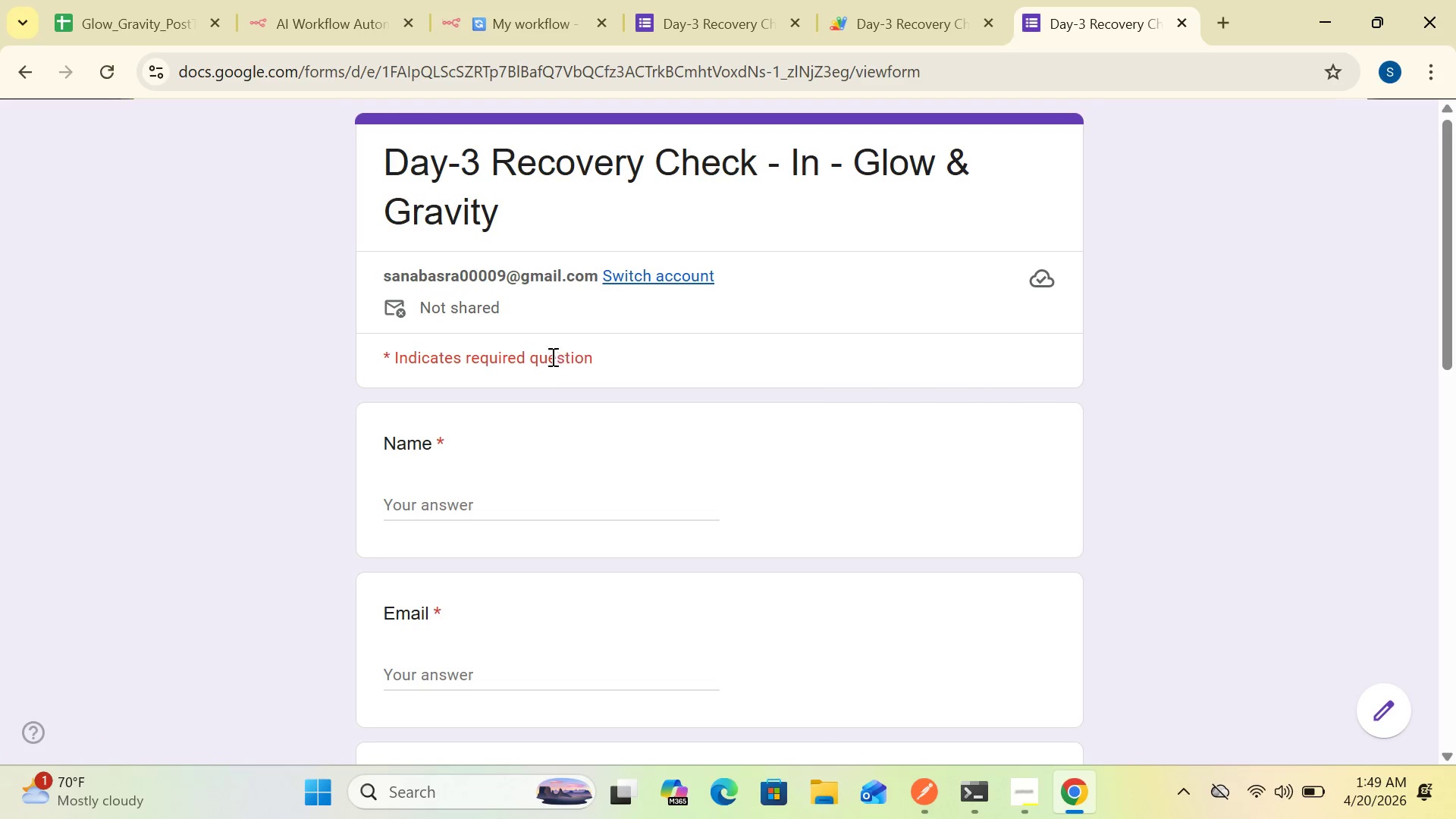 
left_click([472, 487])
 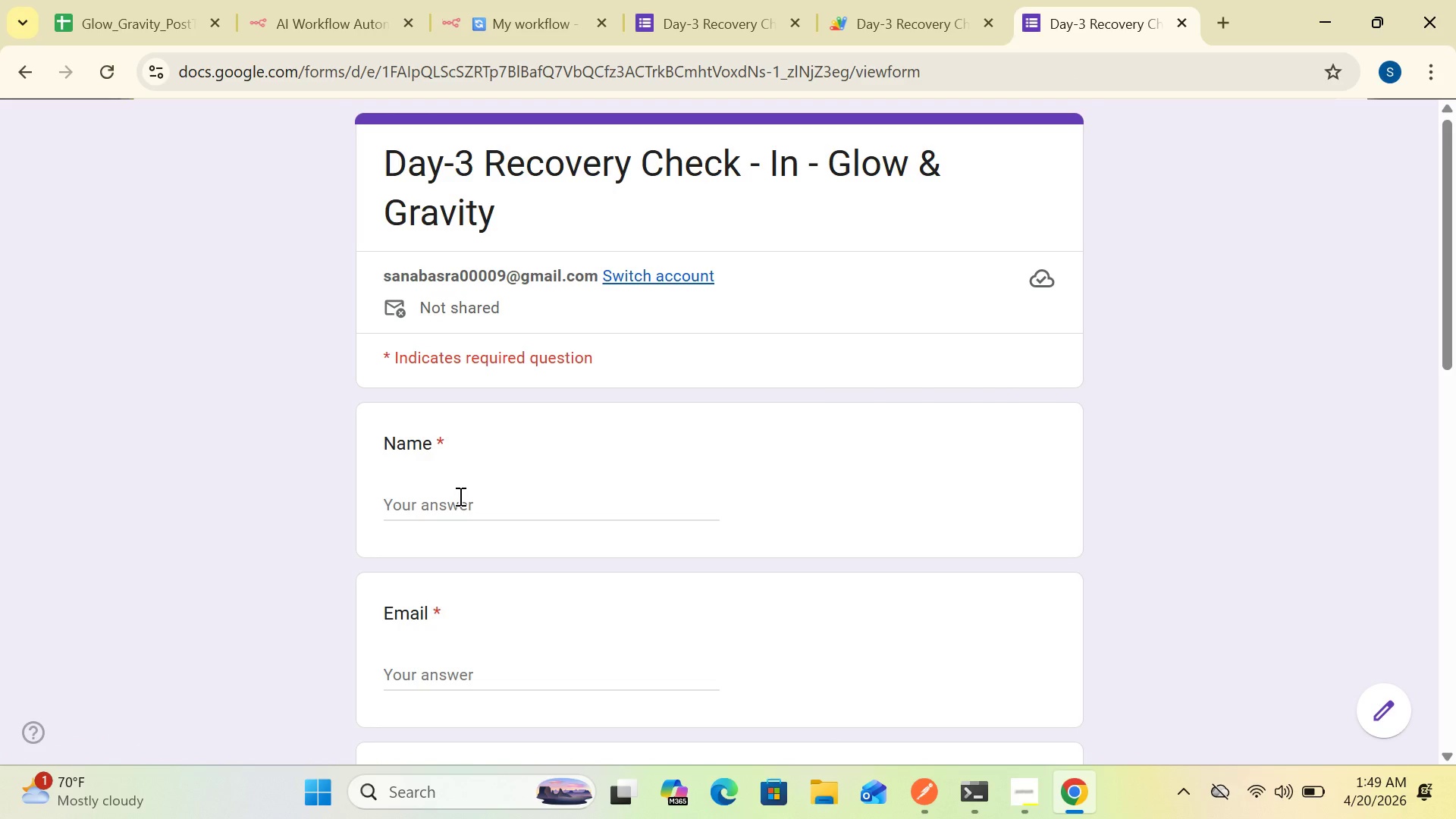 
left_click([459, 496])
 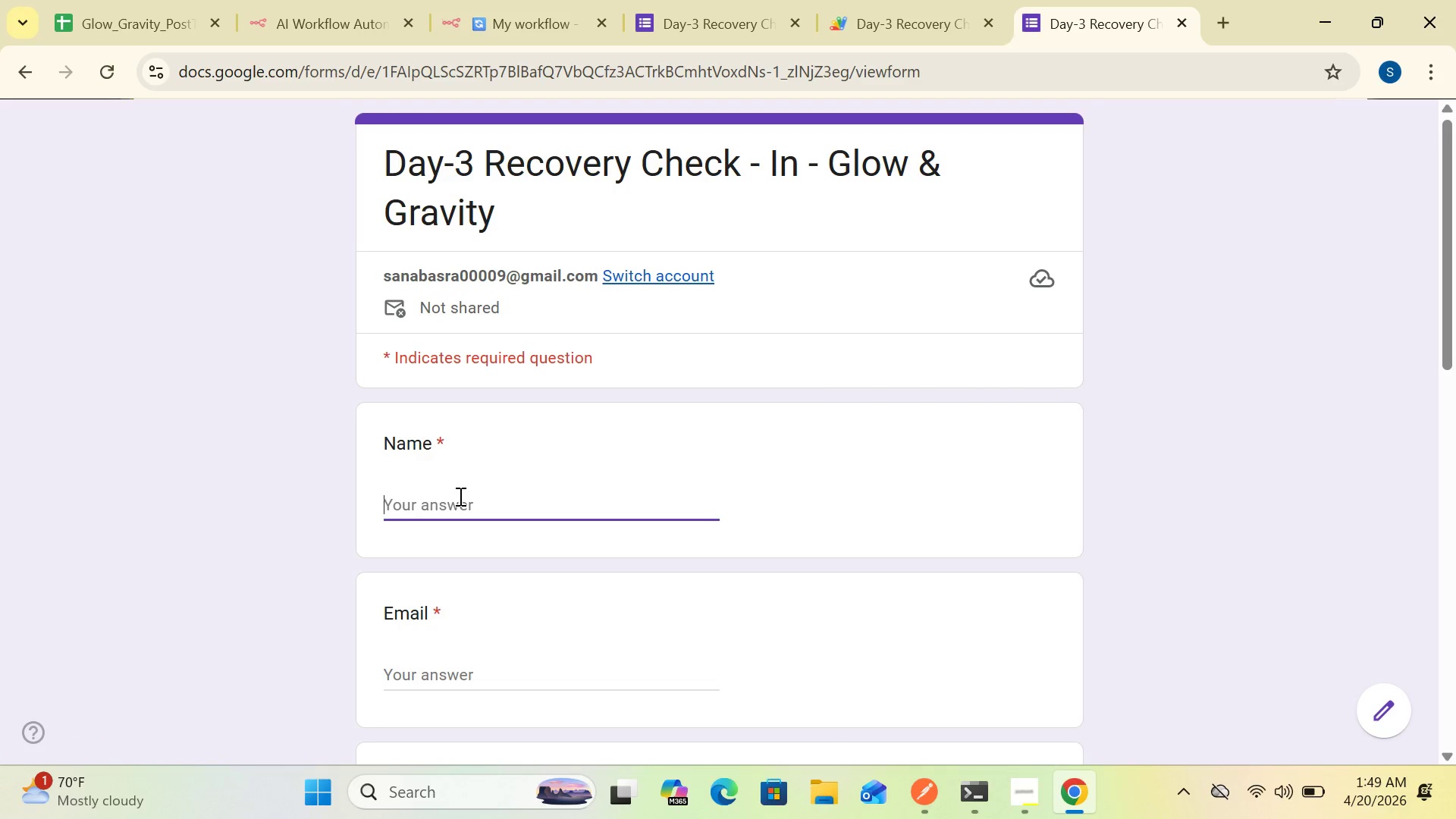 
type(smith)
 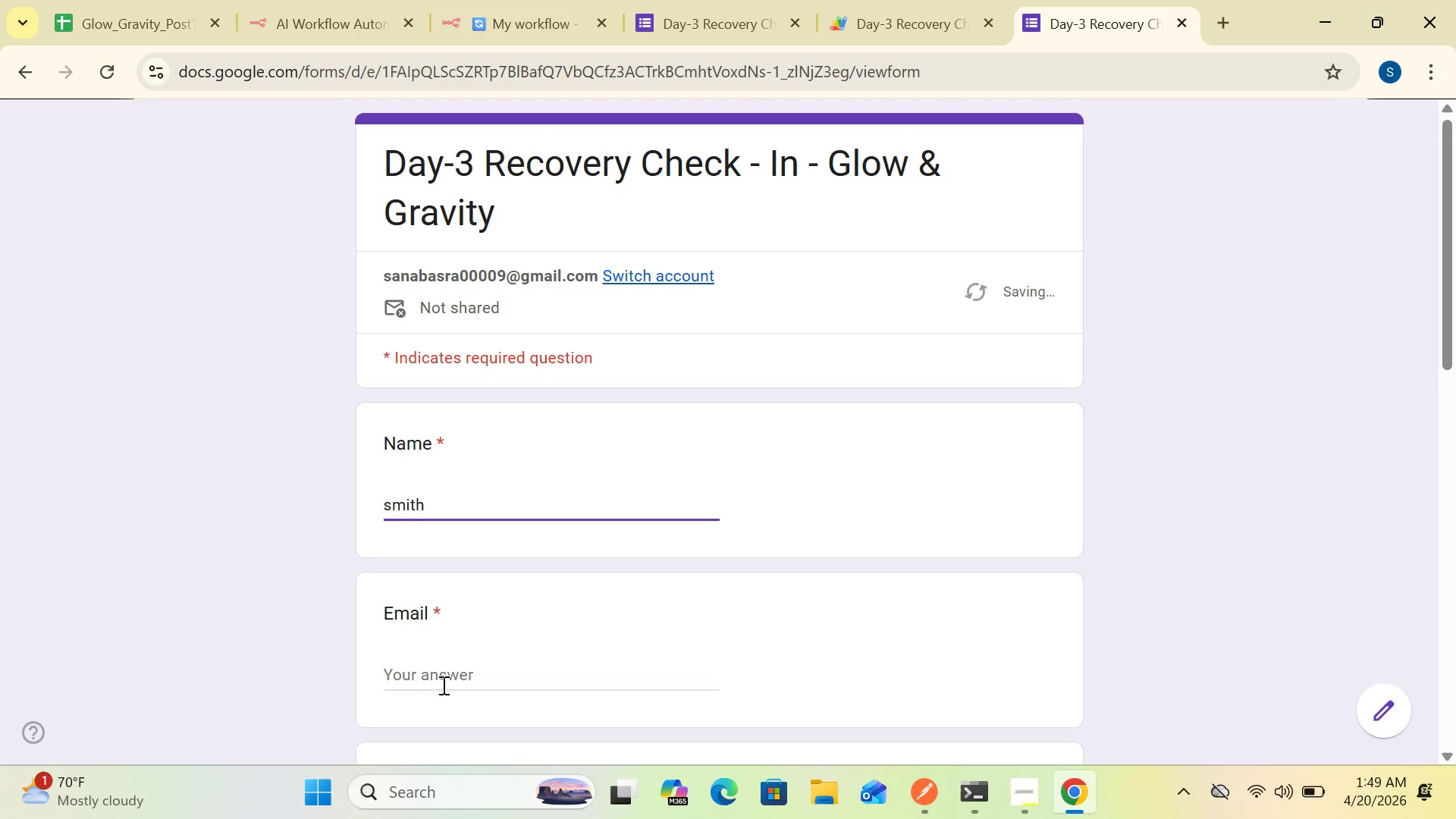 
left_click([441, 685])
 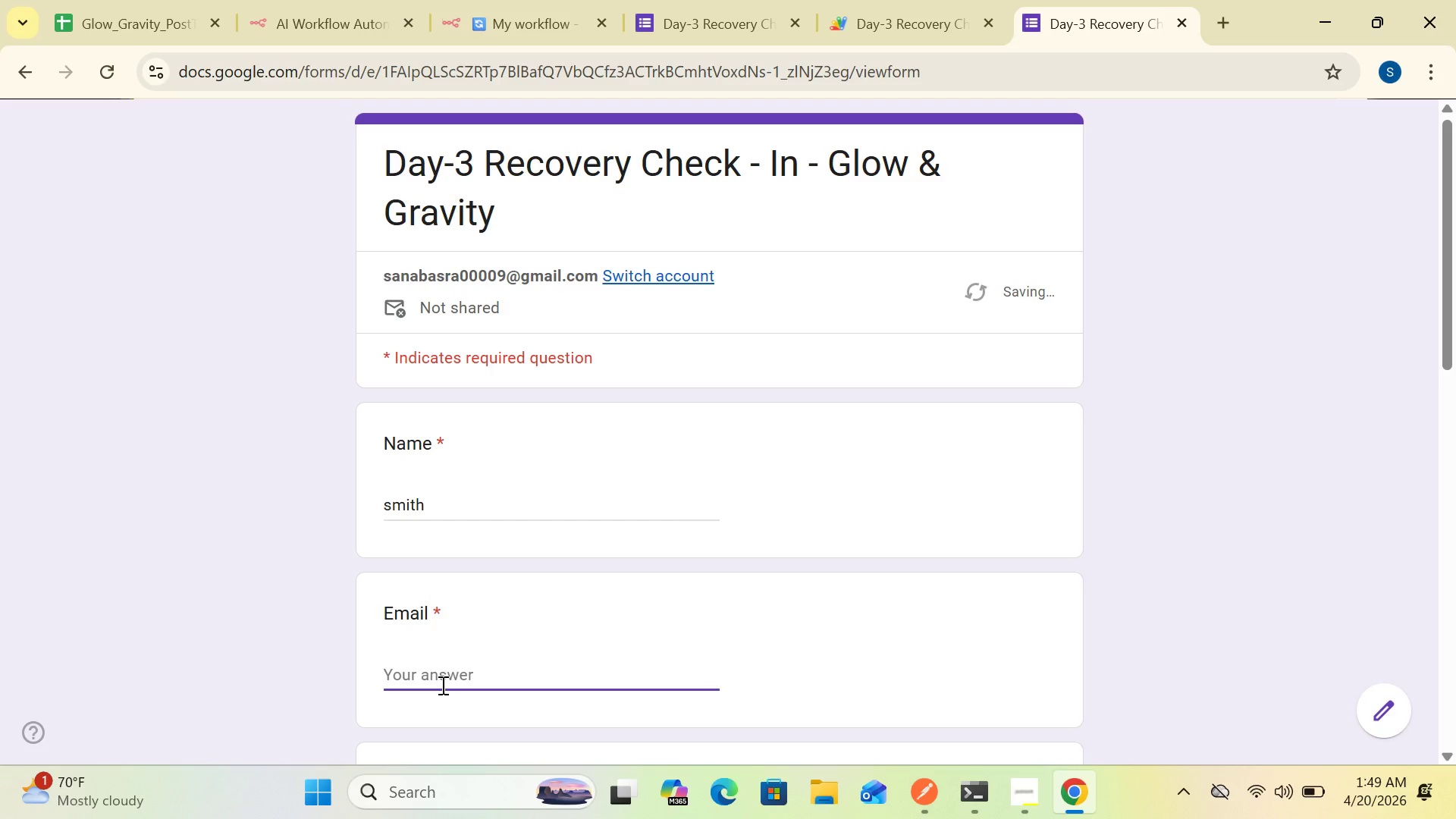 
type(smith@gmail.com)
 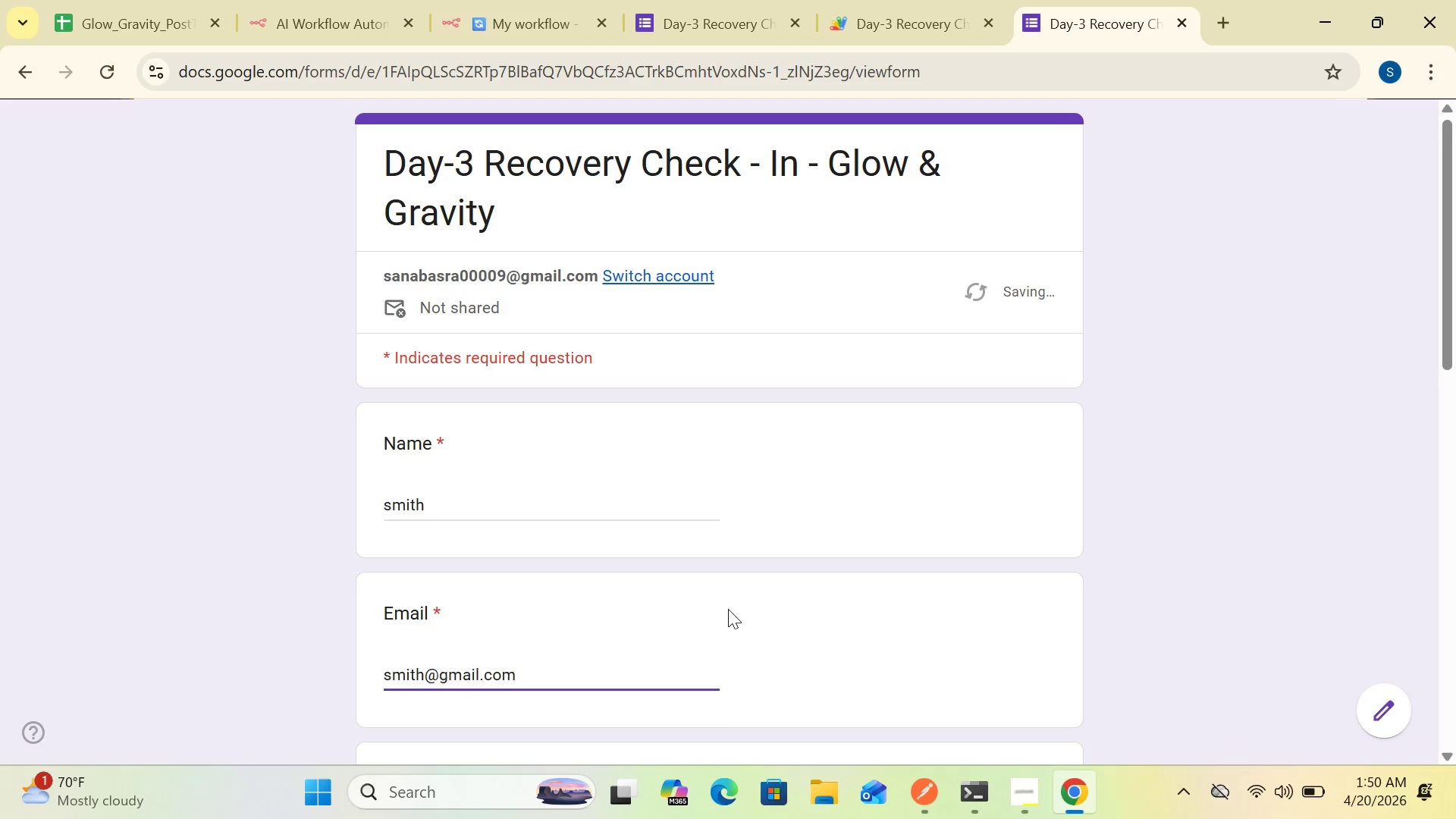 
left_click_drag(start_coordinate=[1445, 325], to_coordinate=[1447, 521])
 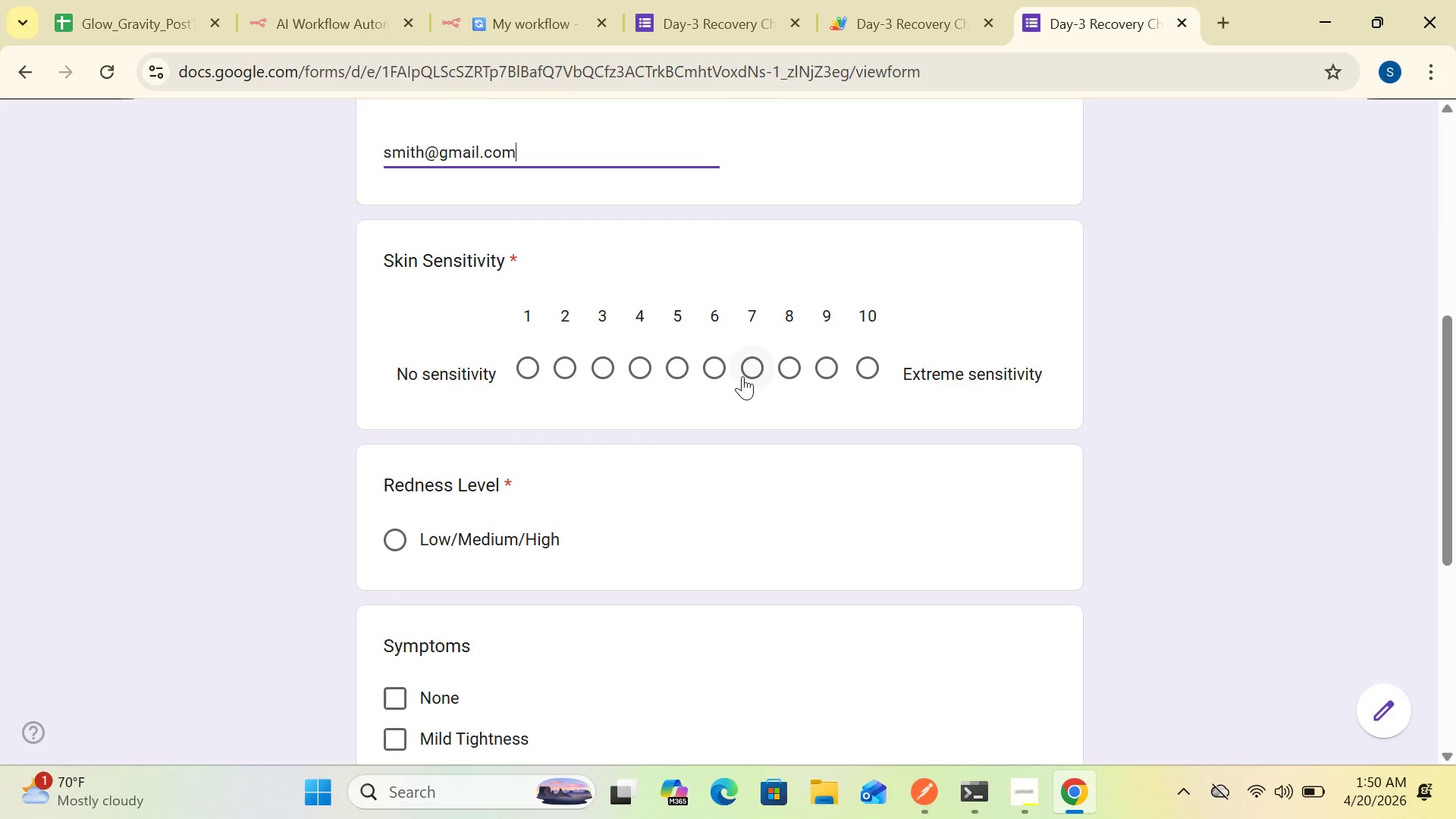 
left_click([762, 361])
 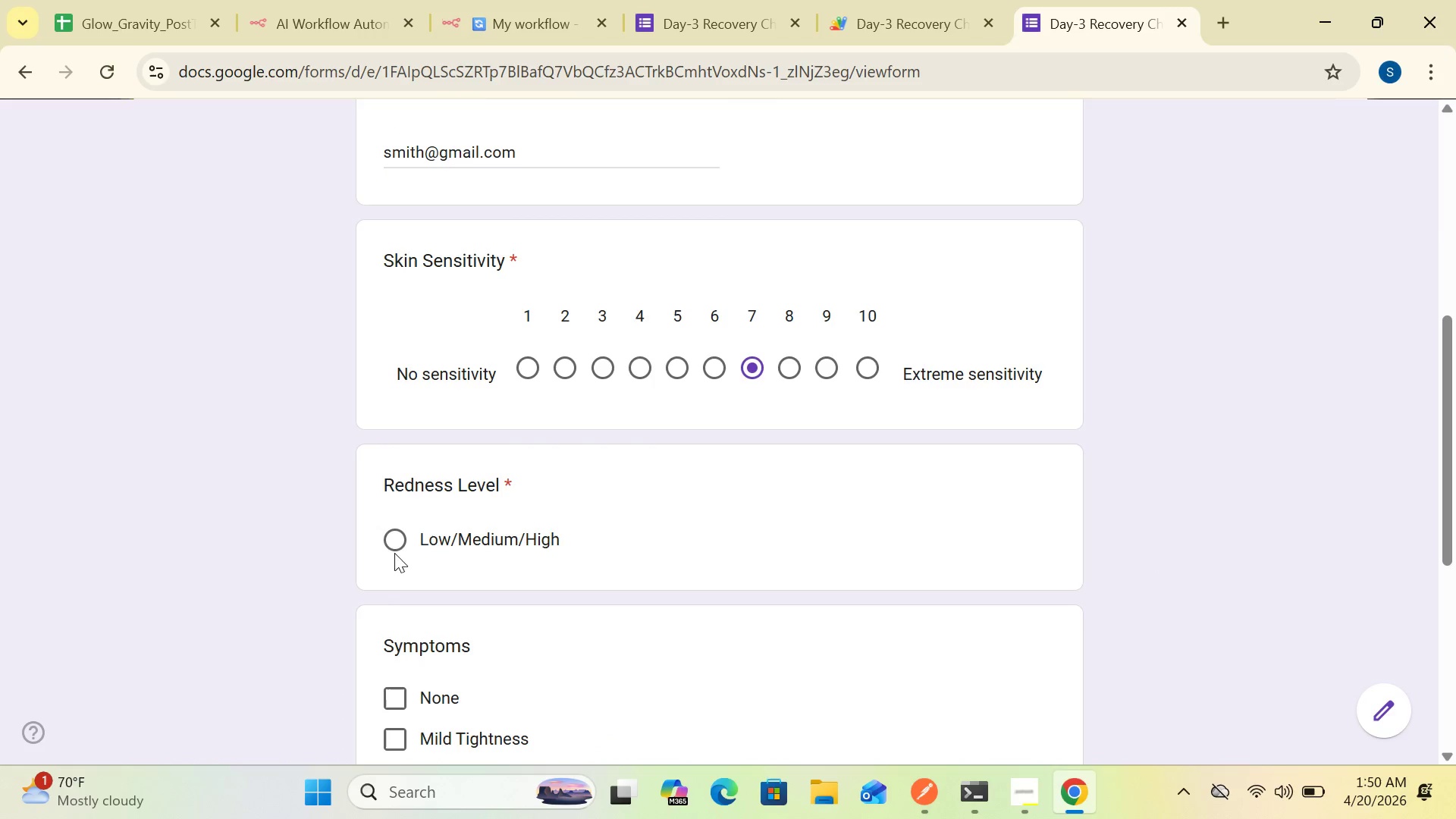 
left_click([391, 548])
 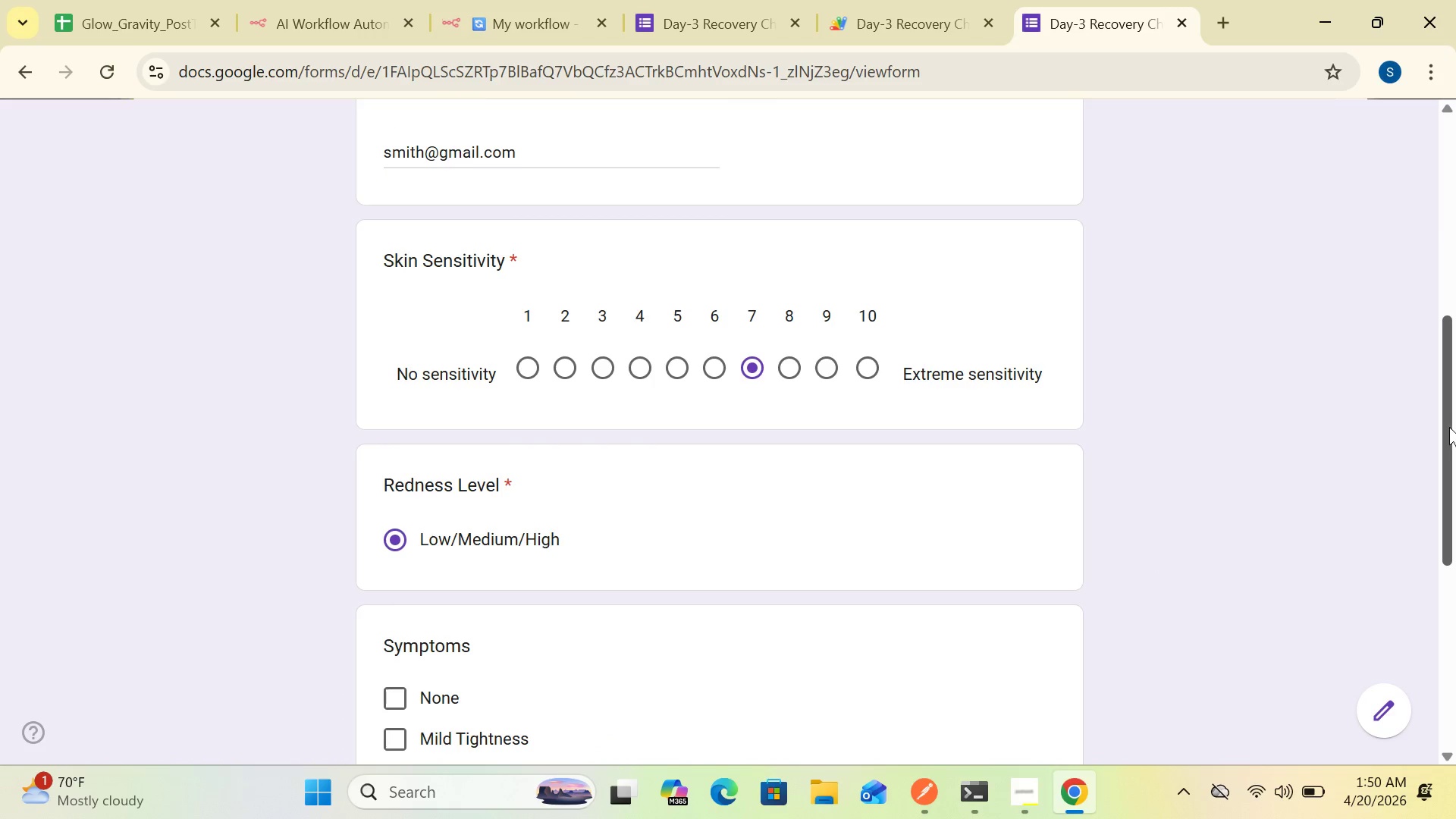 
left_click_drag(start_coordinate=[1448, 428], to_coordinate=[1450, 588])
 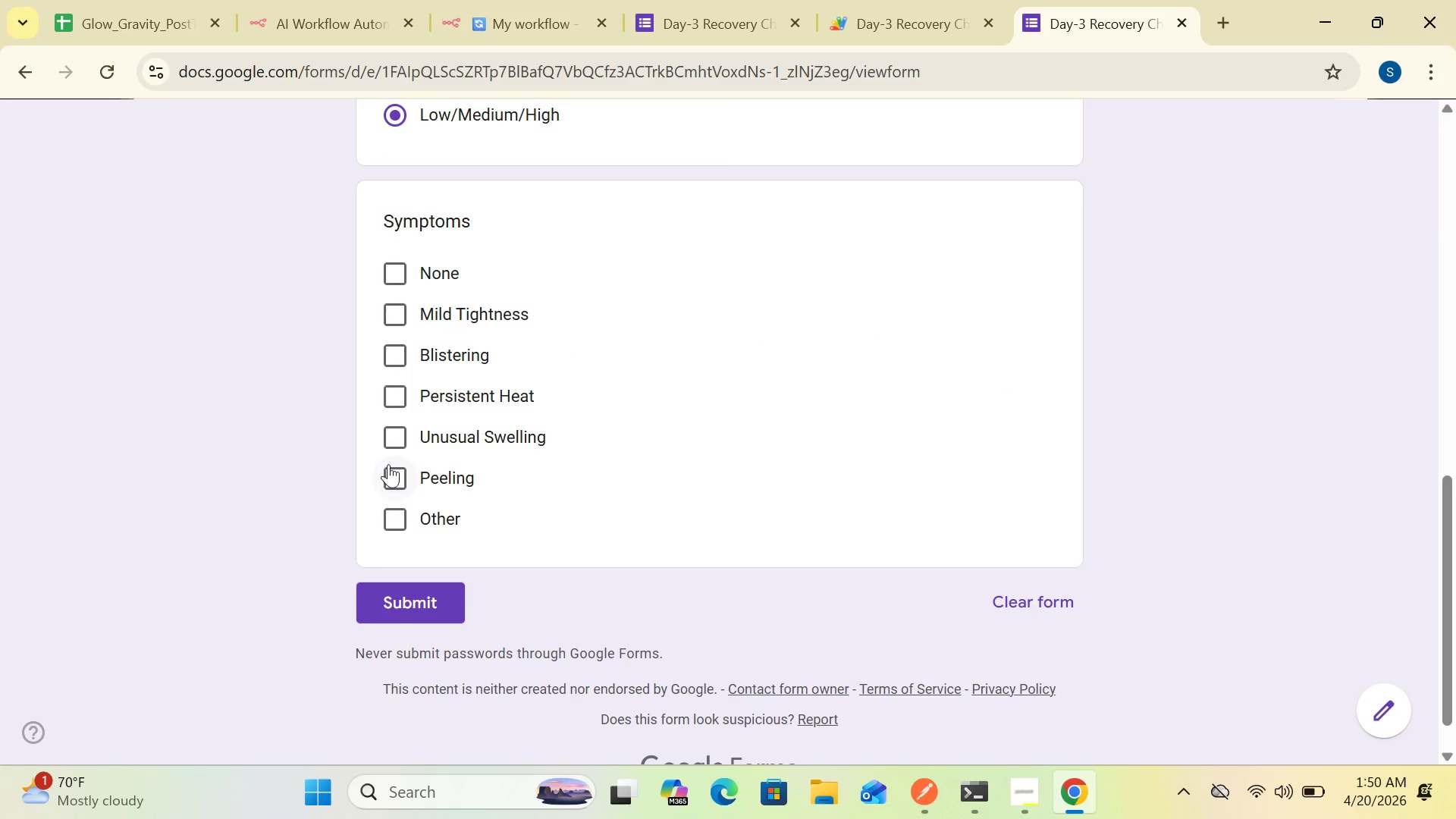 
left_click([407, 469])
 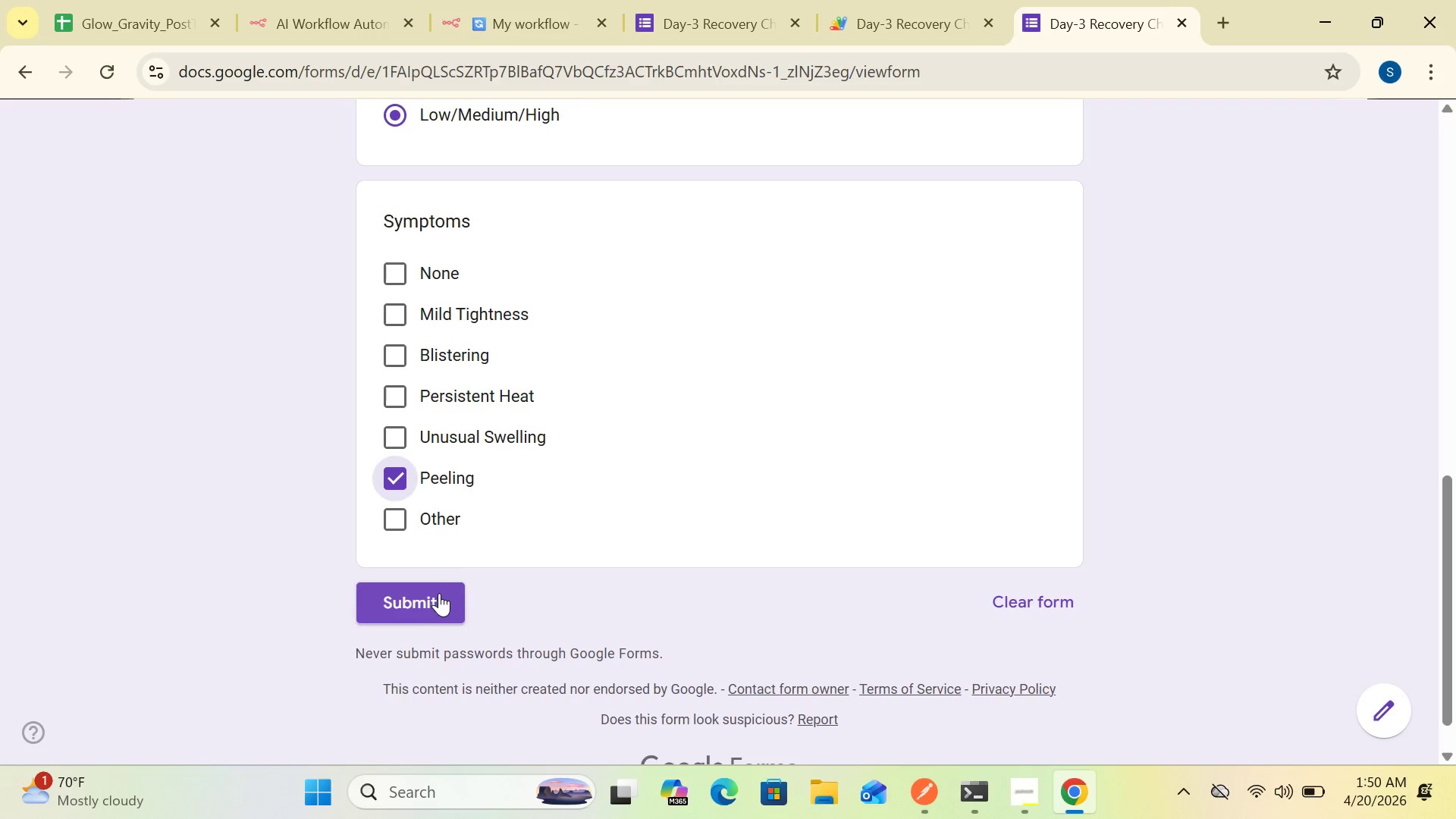 
left_click([438, 594])
 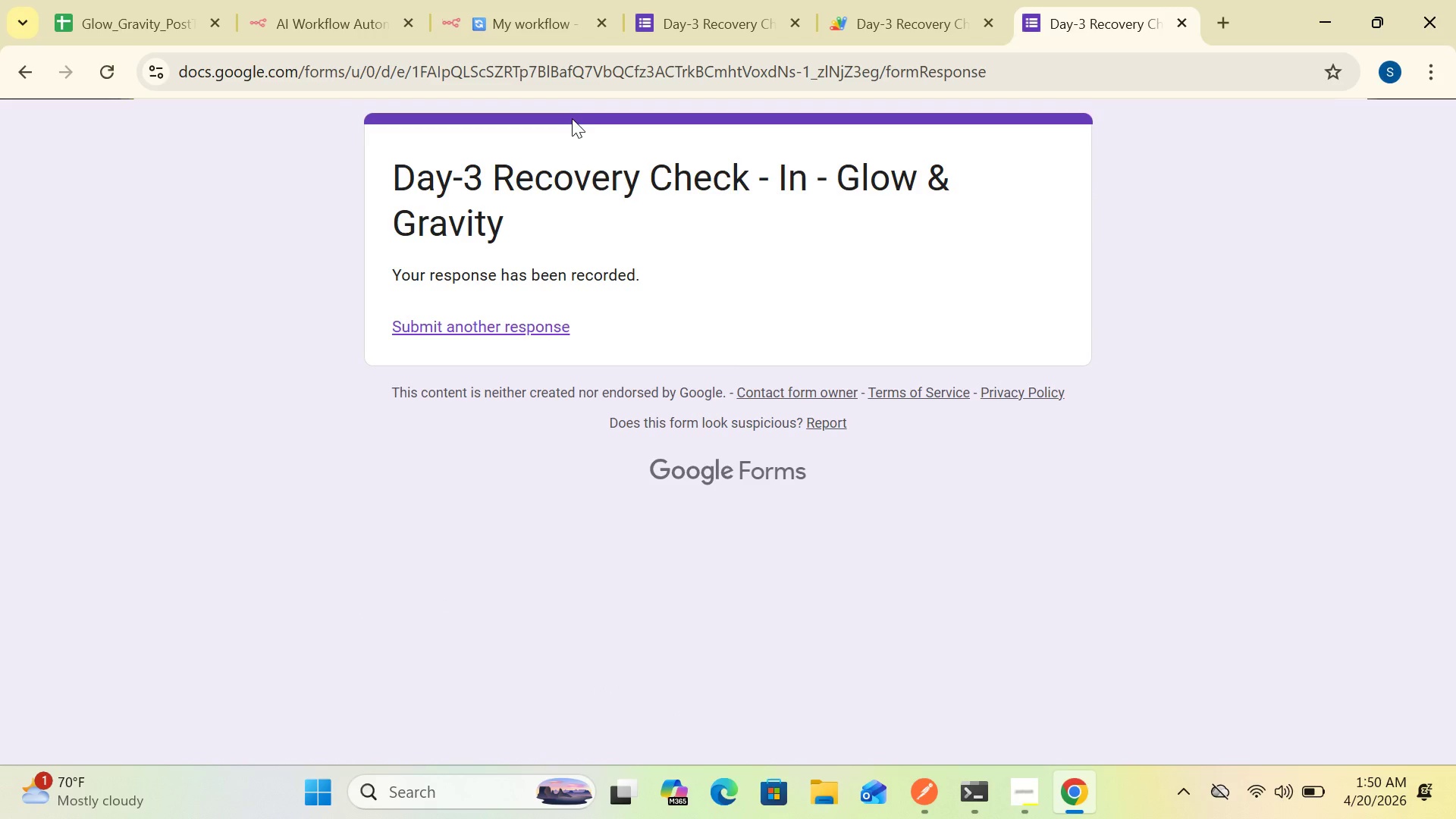 
left_click([531, 24])
 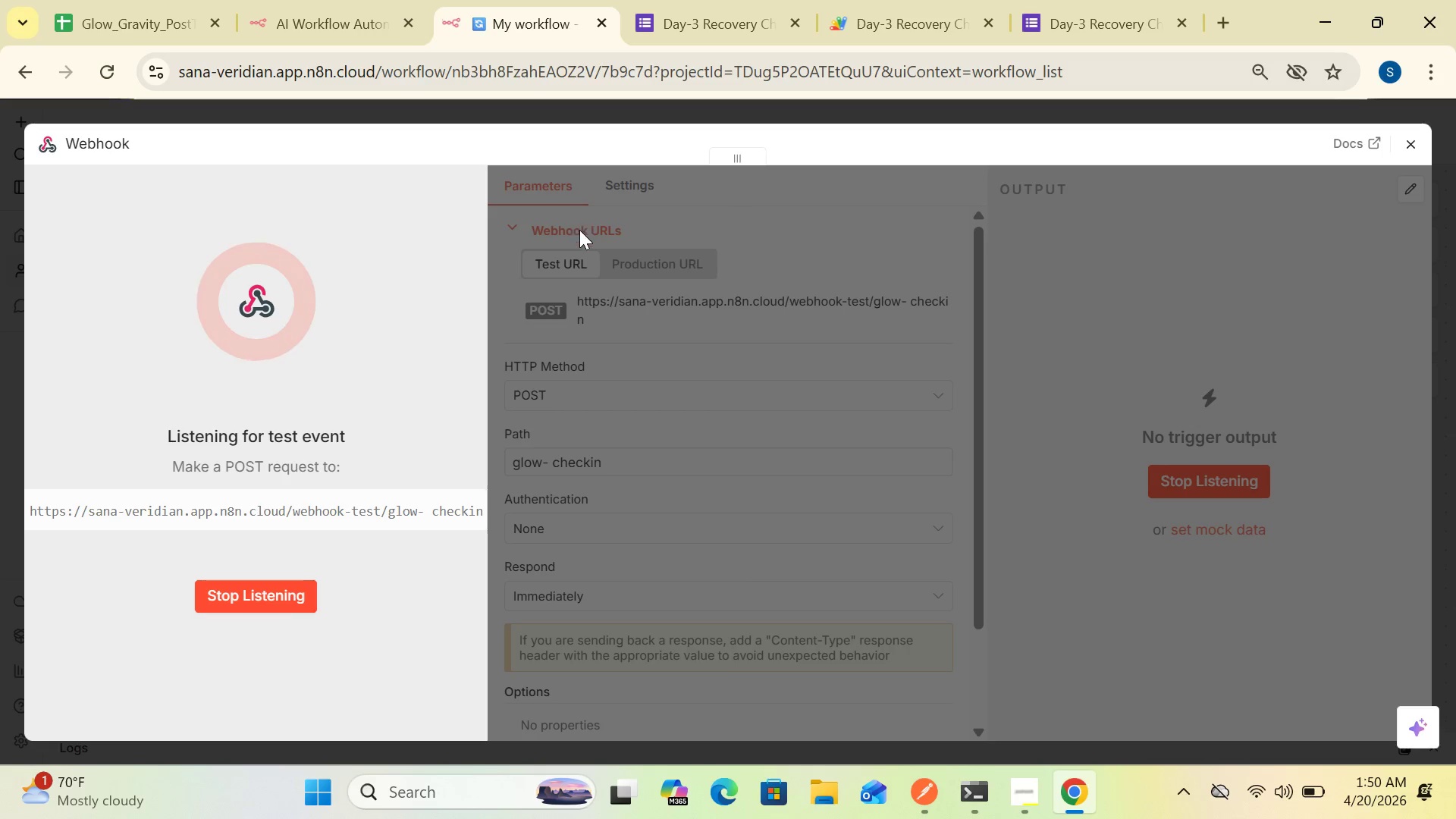 
left_click([635, 266])
 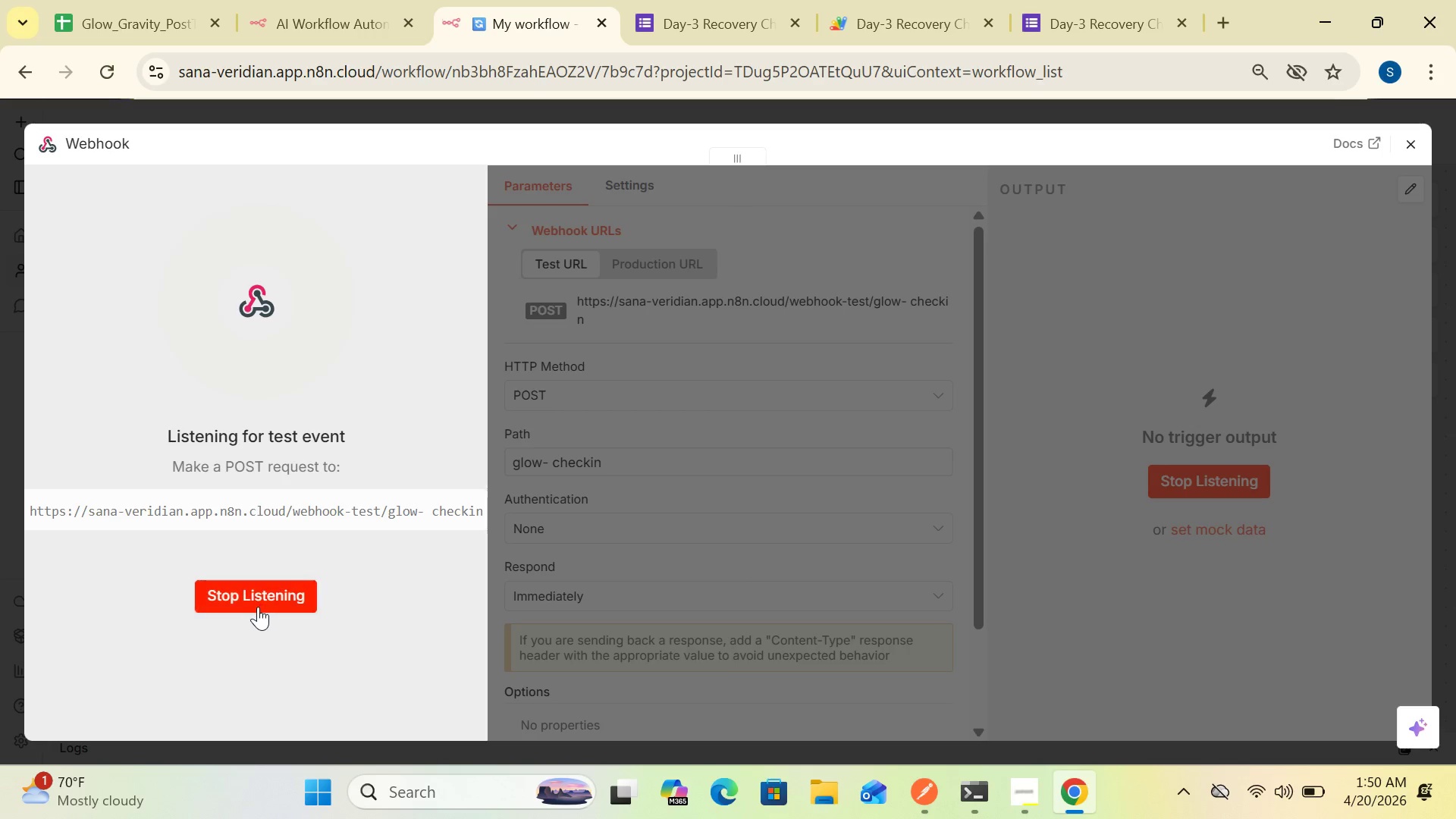 
left_click([259, 605])
 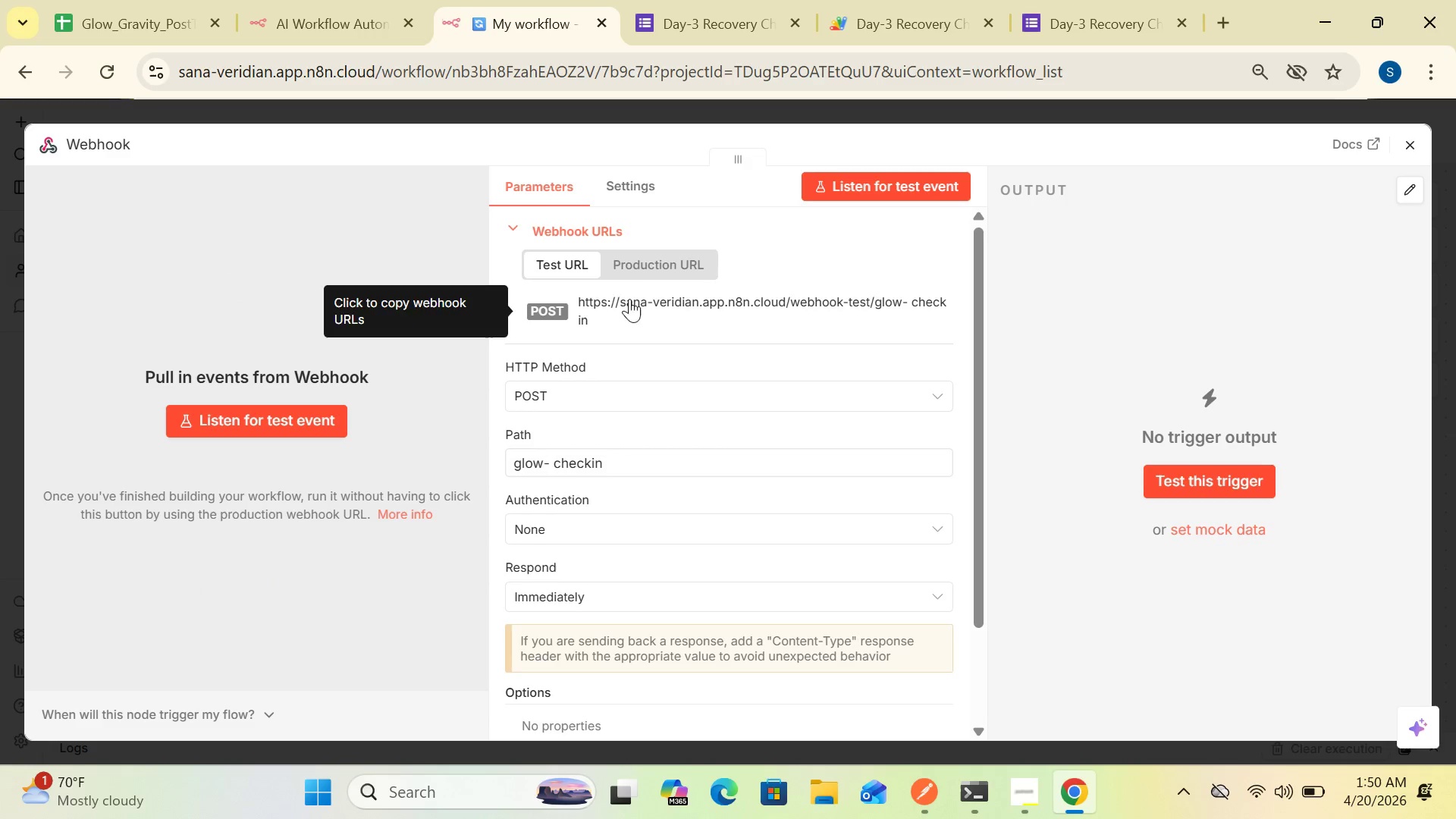 
left_click([639, 265])
 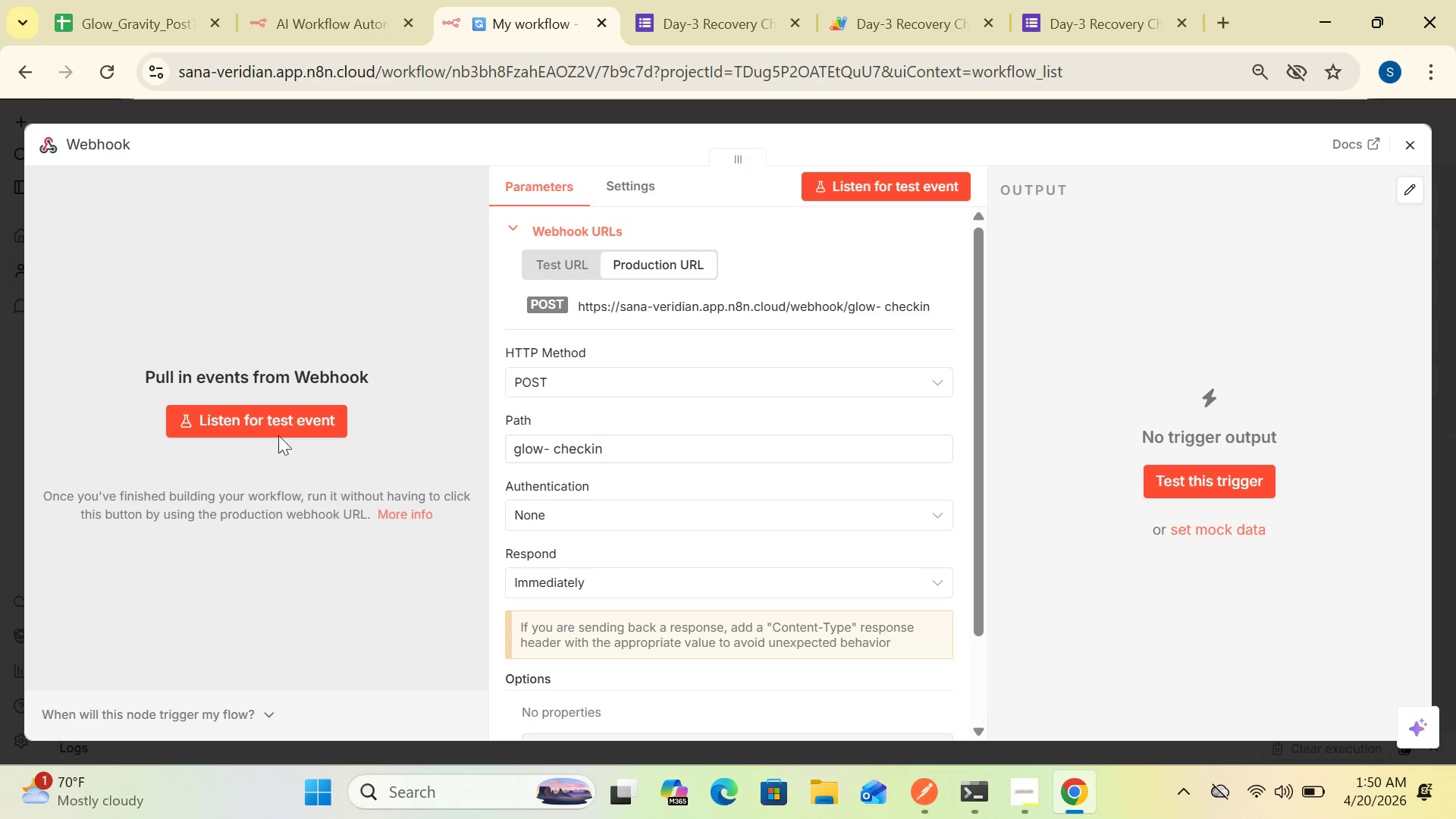 
left_click([284, 416])
 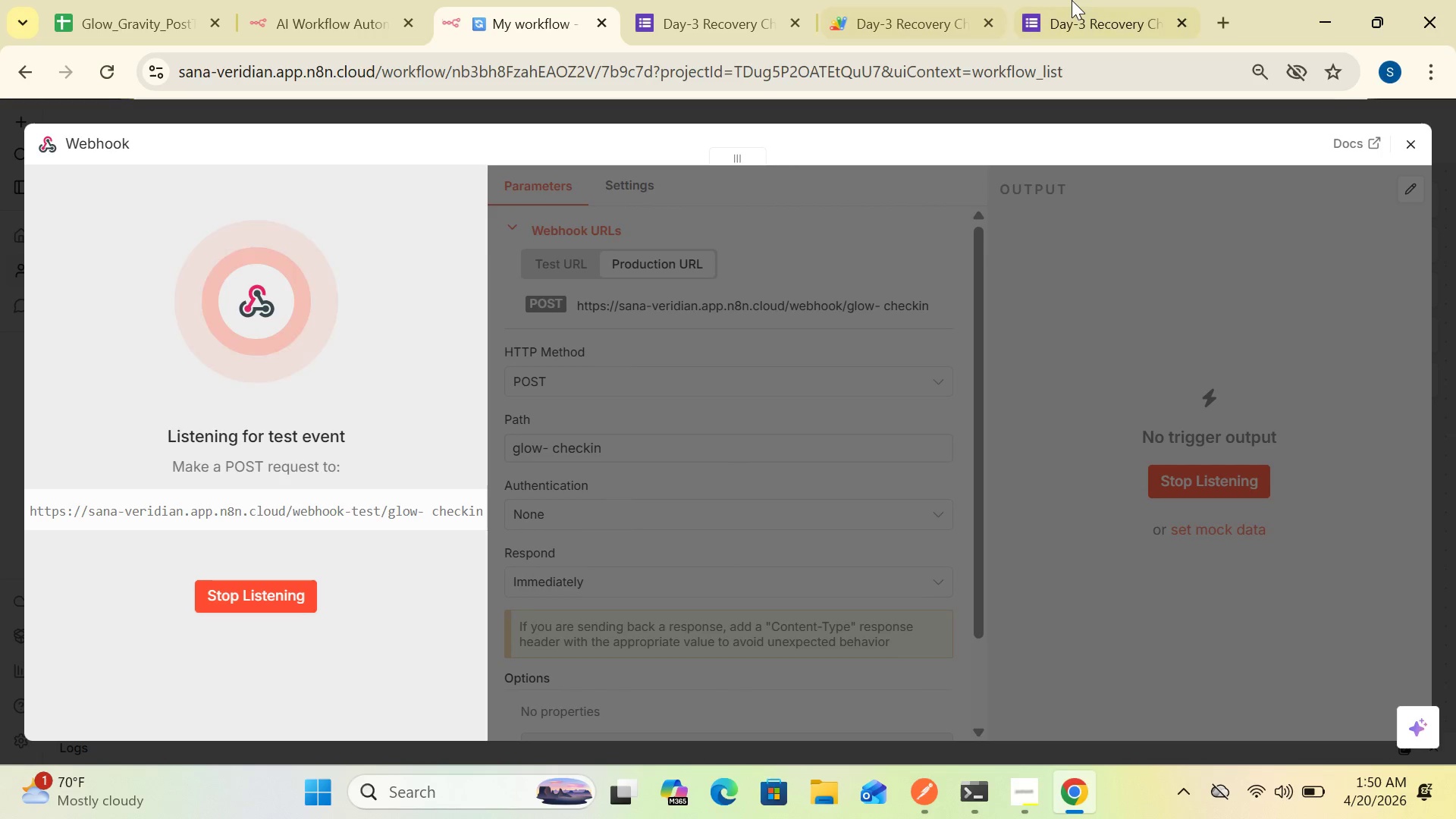 
left_click([1083, 12])
 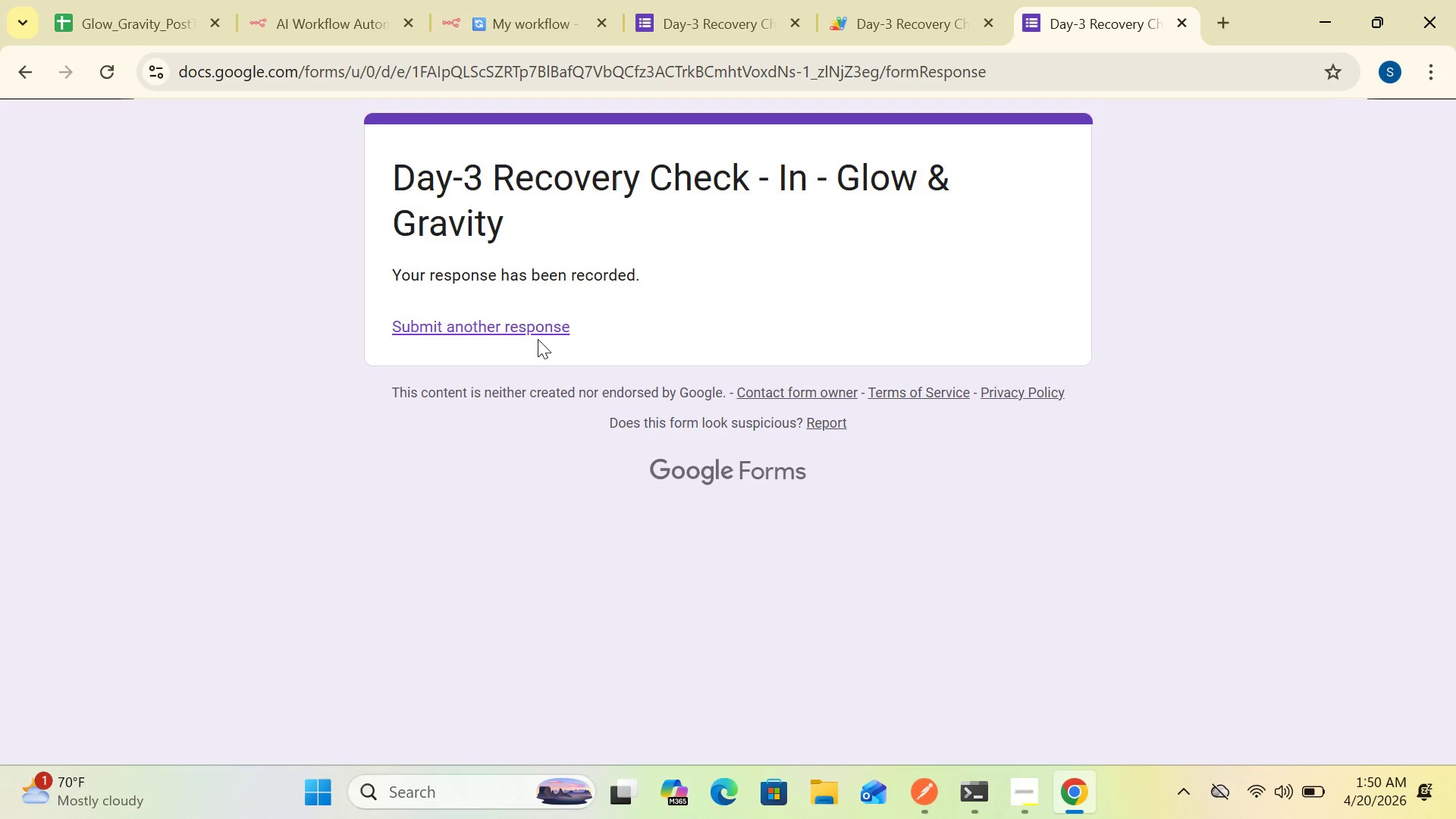 
left_click([533, 328])
 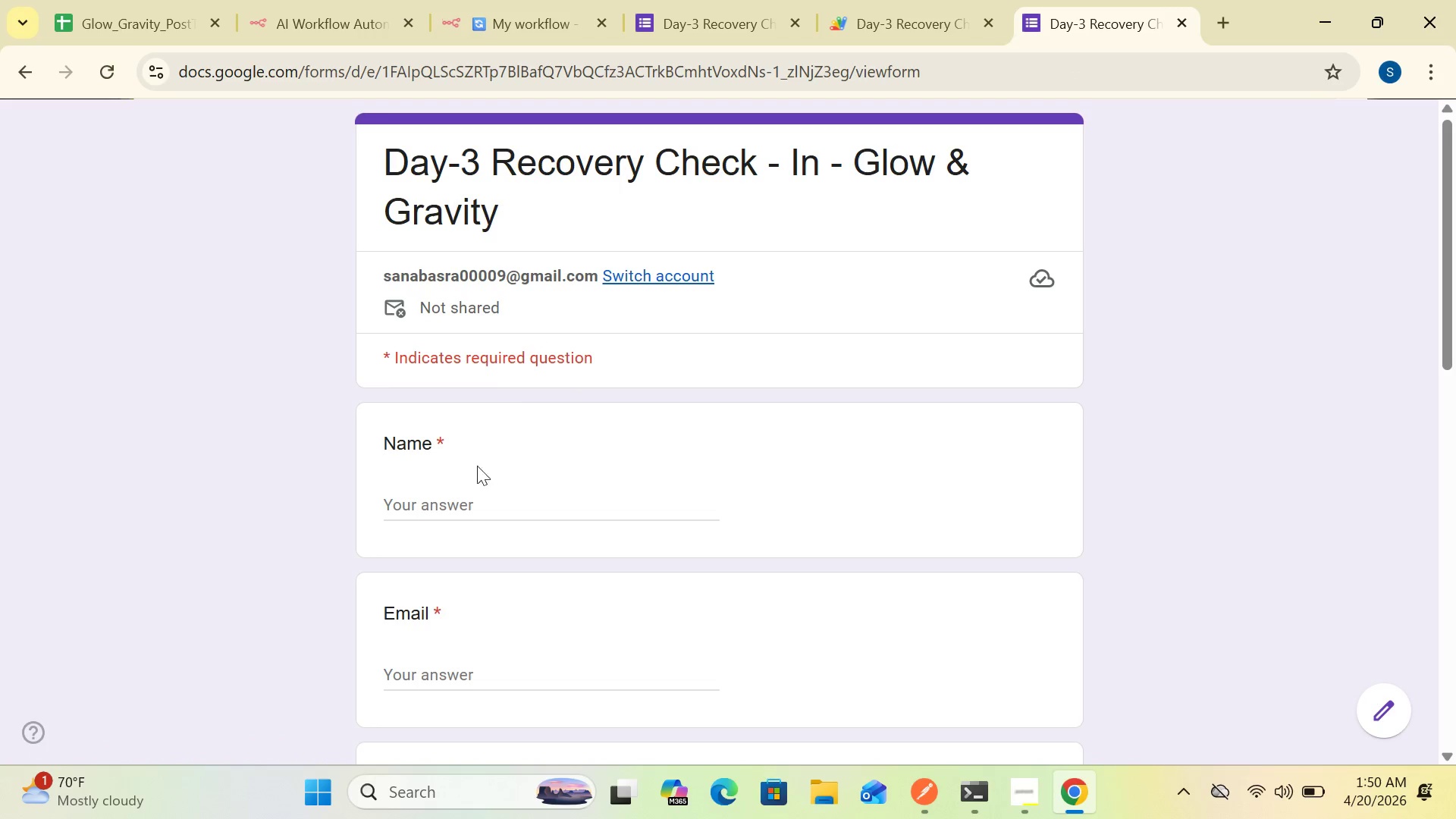 
left_click([465, 494])
 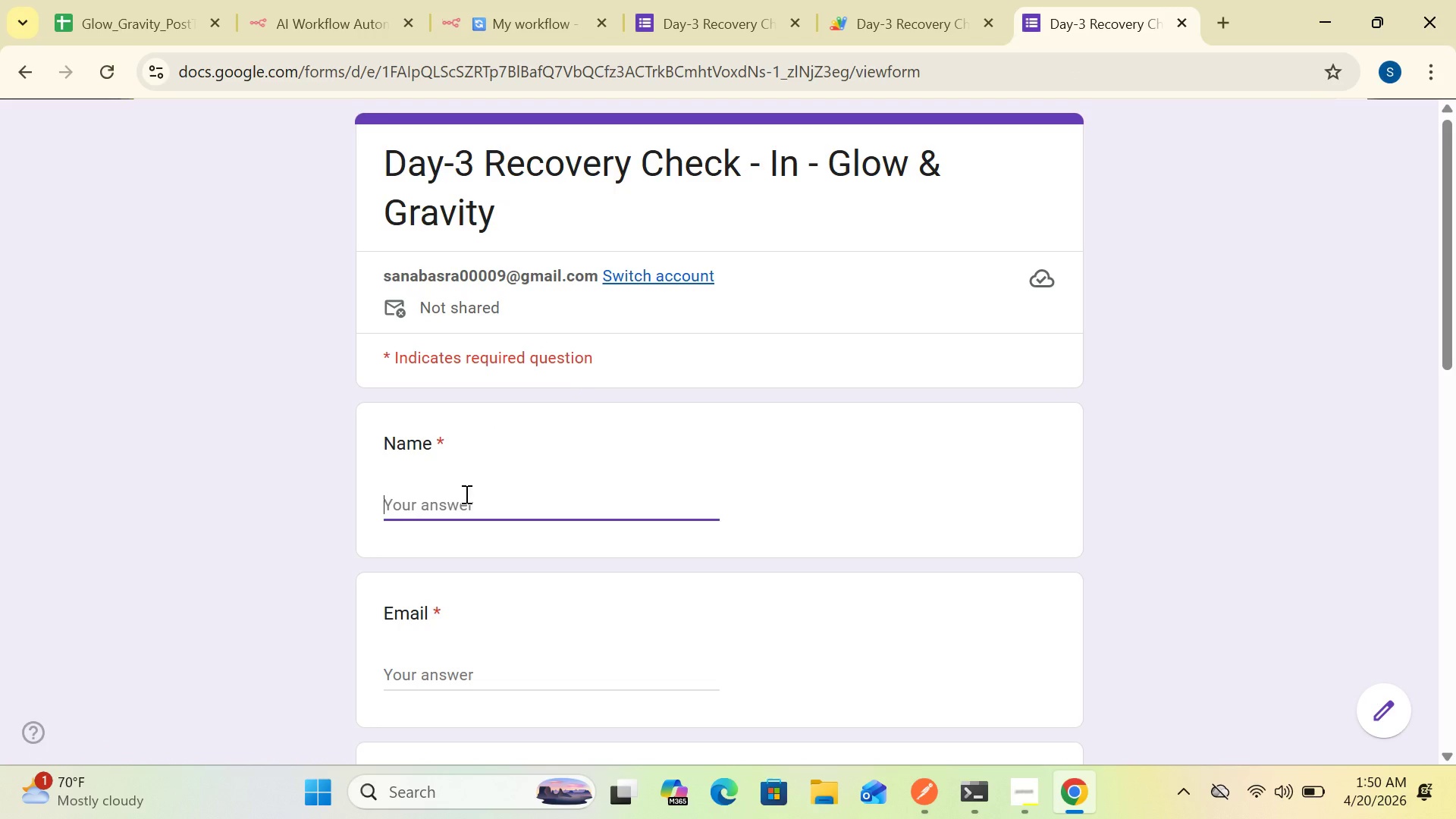 
type(smith)
 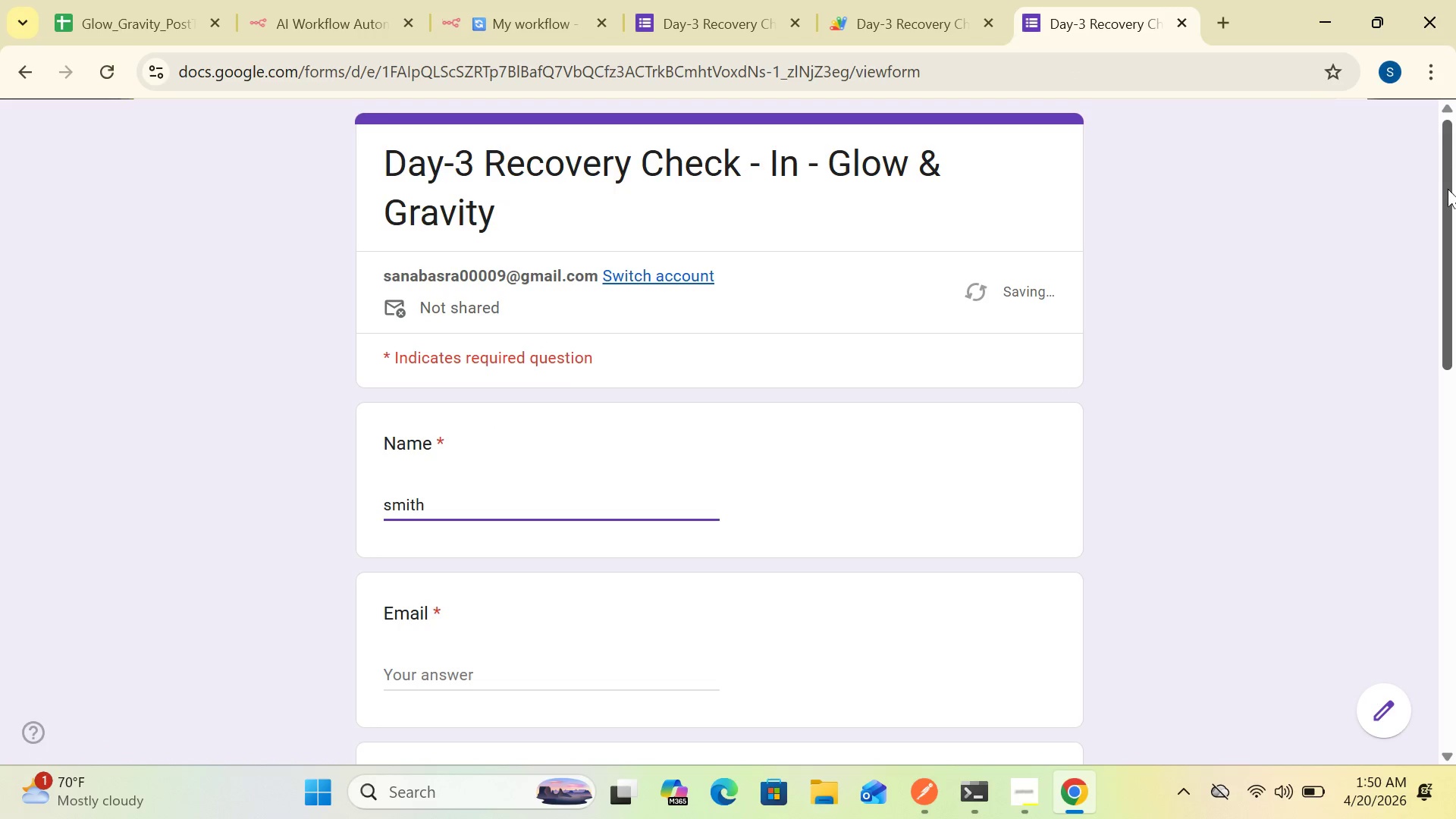 
left_click_drag(start_coordinate=[1447, 191], to_coordinate=[1430, 365])
 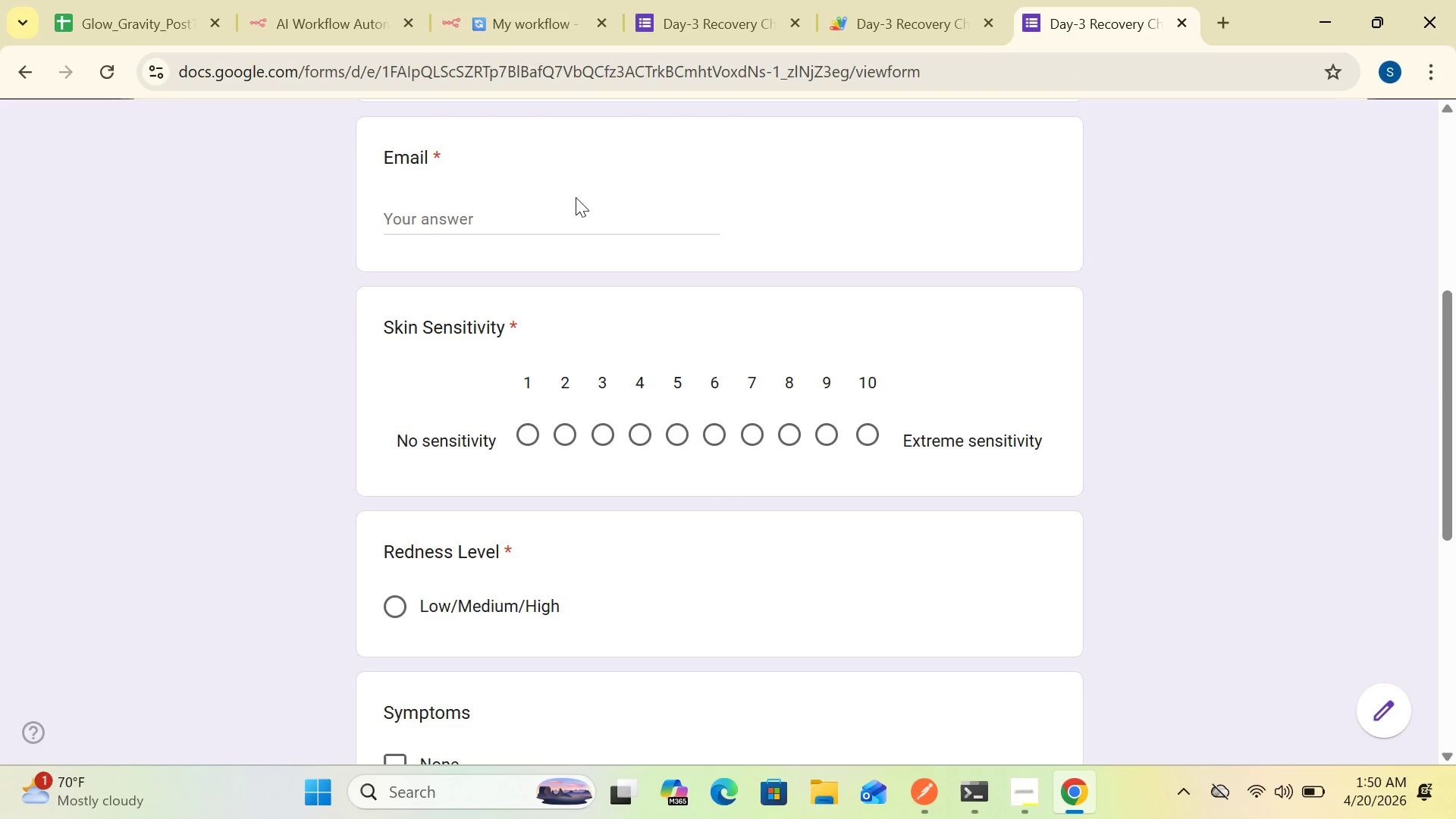 
left_click([579, 203])
 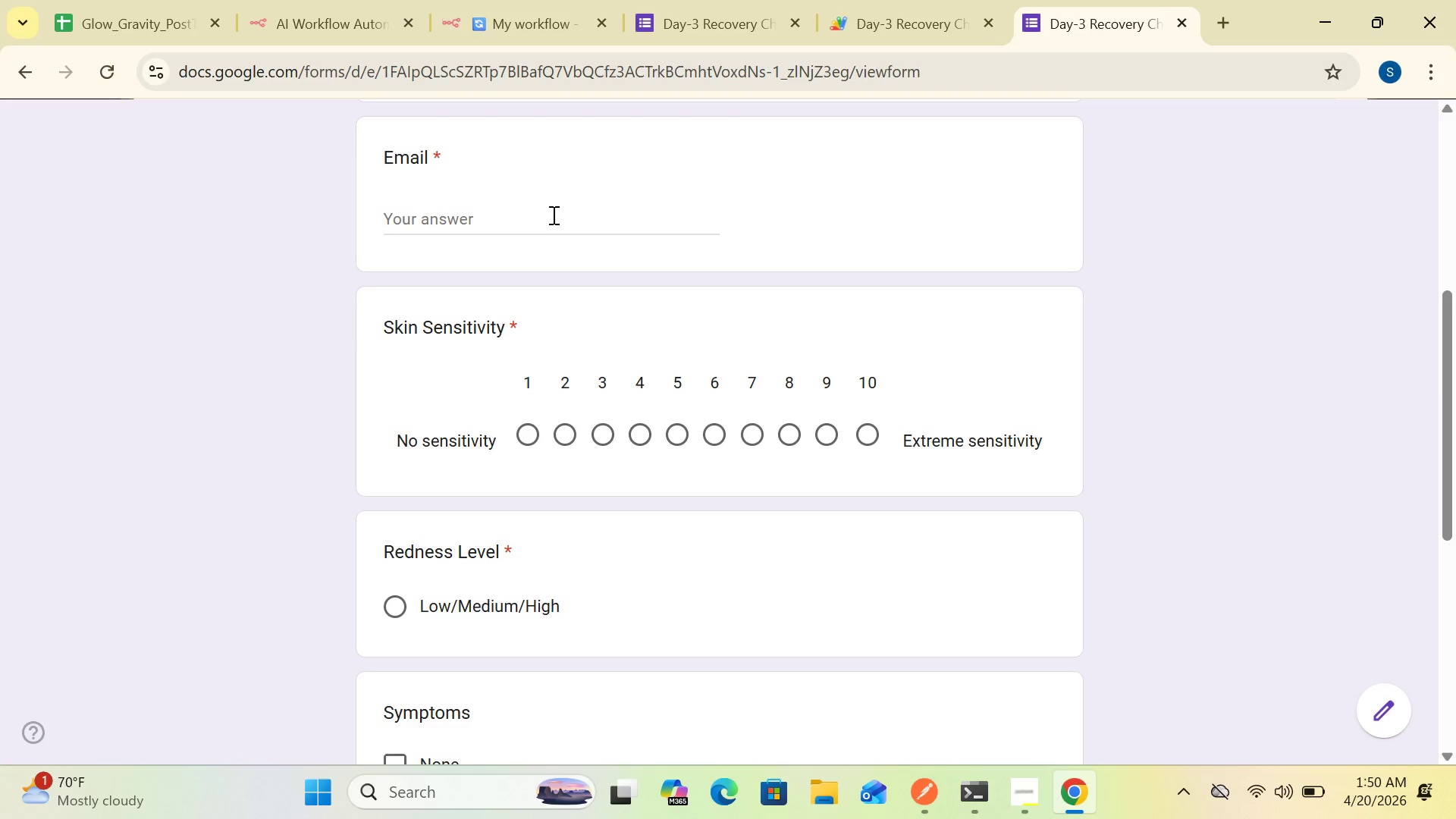 
left_click([552, 215])
 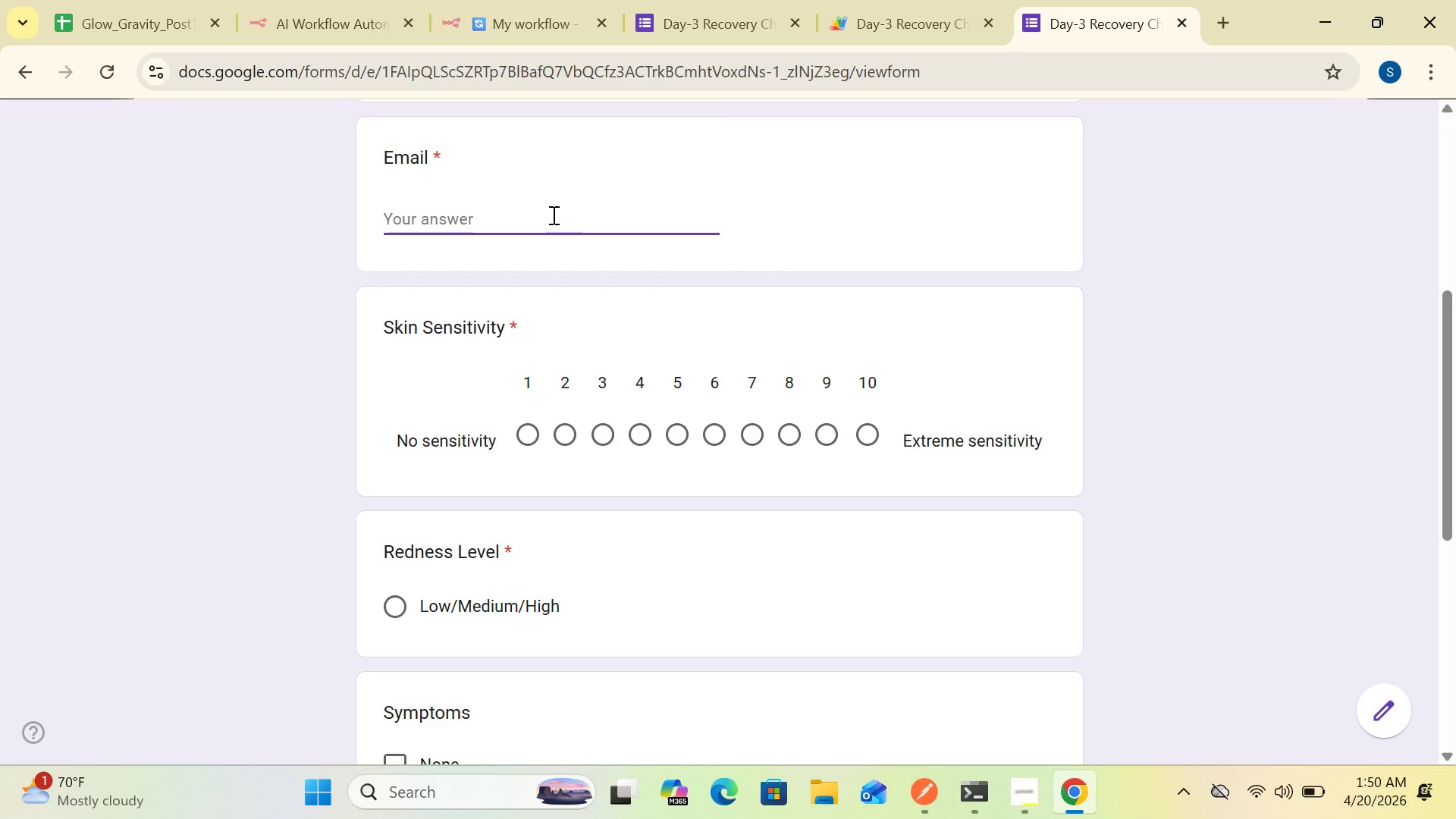 
type(smith@gmail.com)
 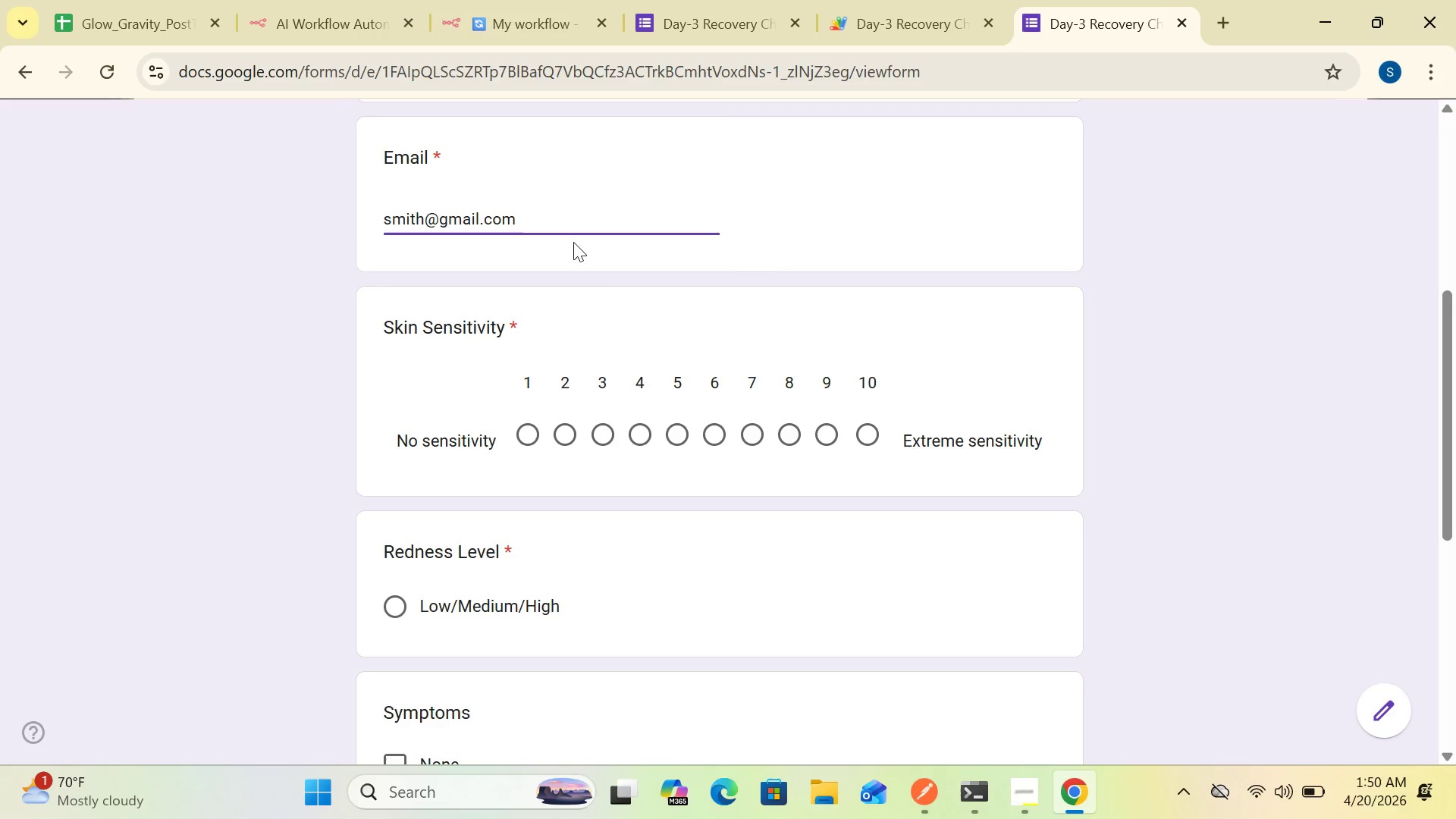 
left_click([634, 425])
 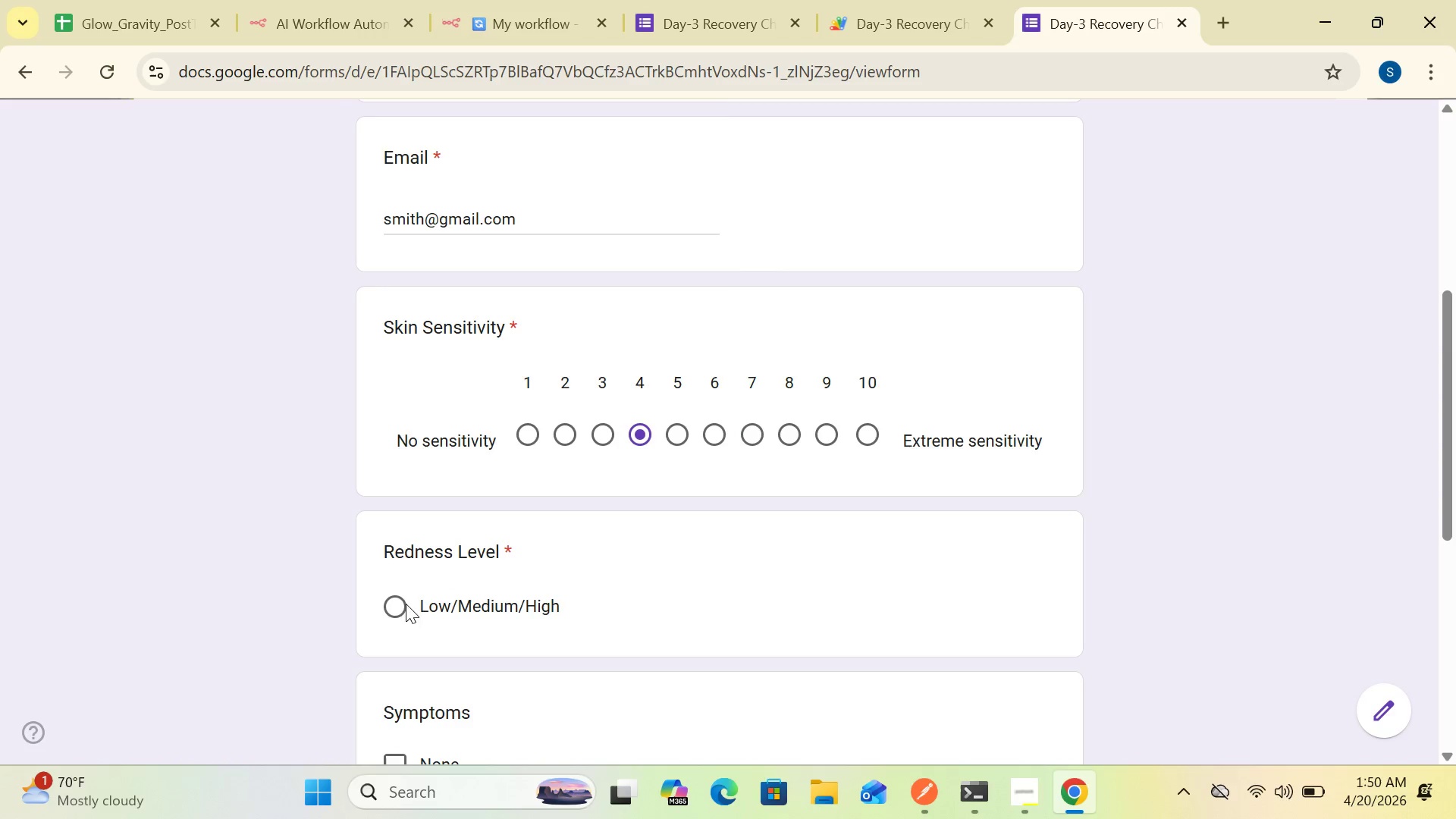 
left_click([401, 604])
 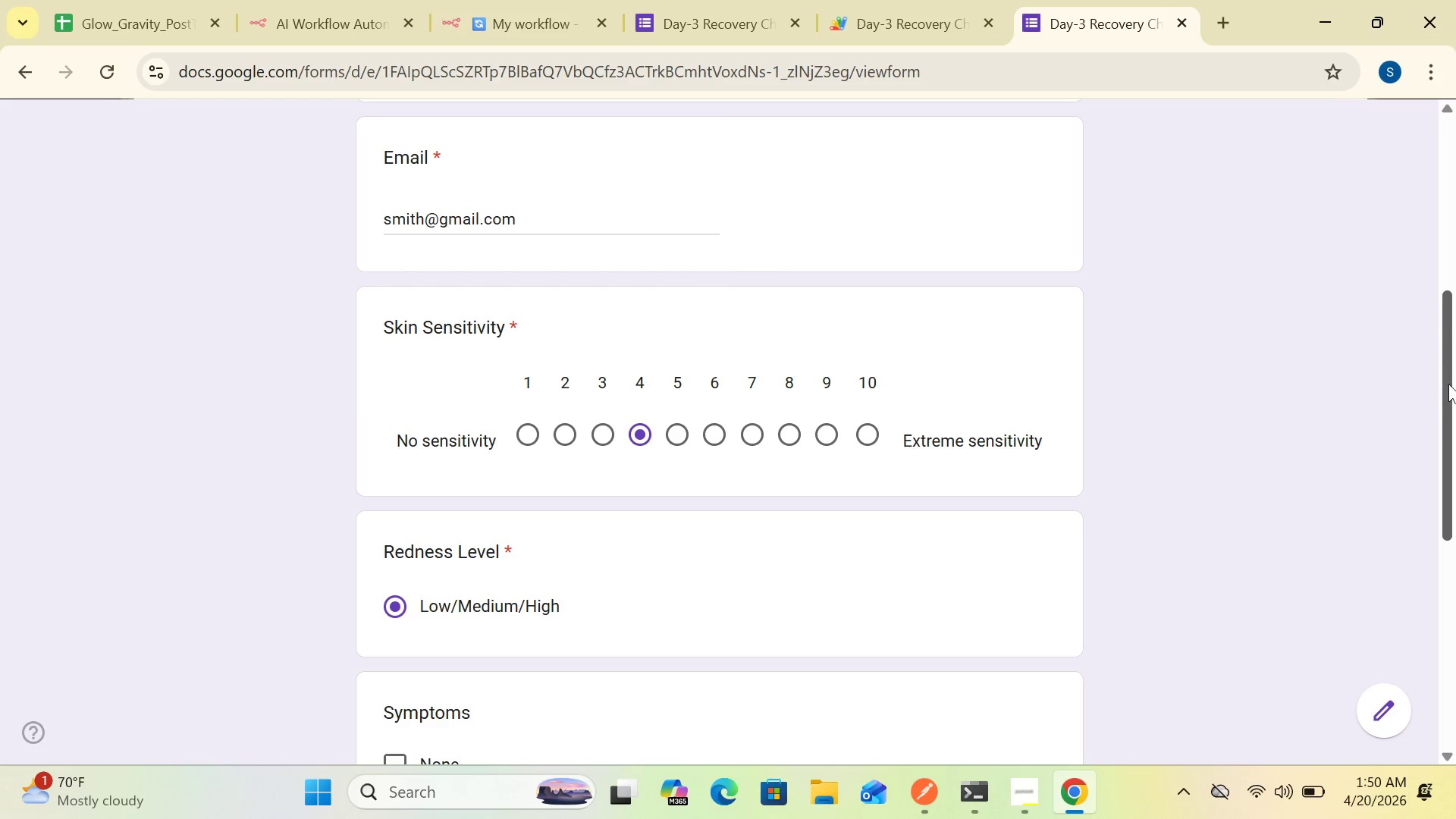 
left_click_drag(start_coordinate=[1443, 384], to_coordinate=[1436, 582])
 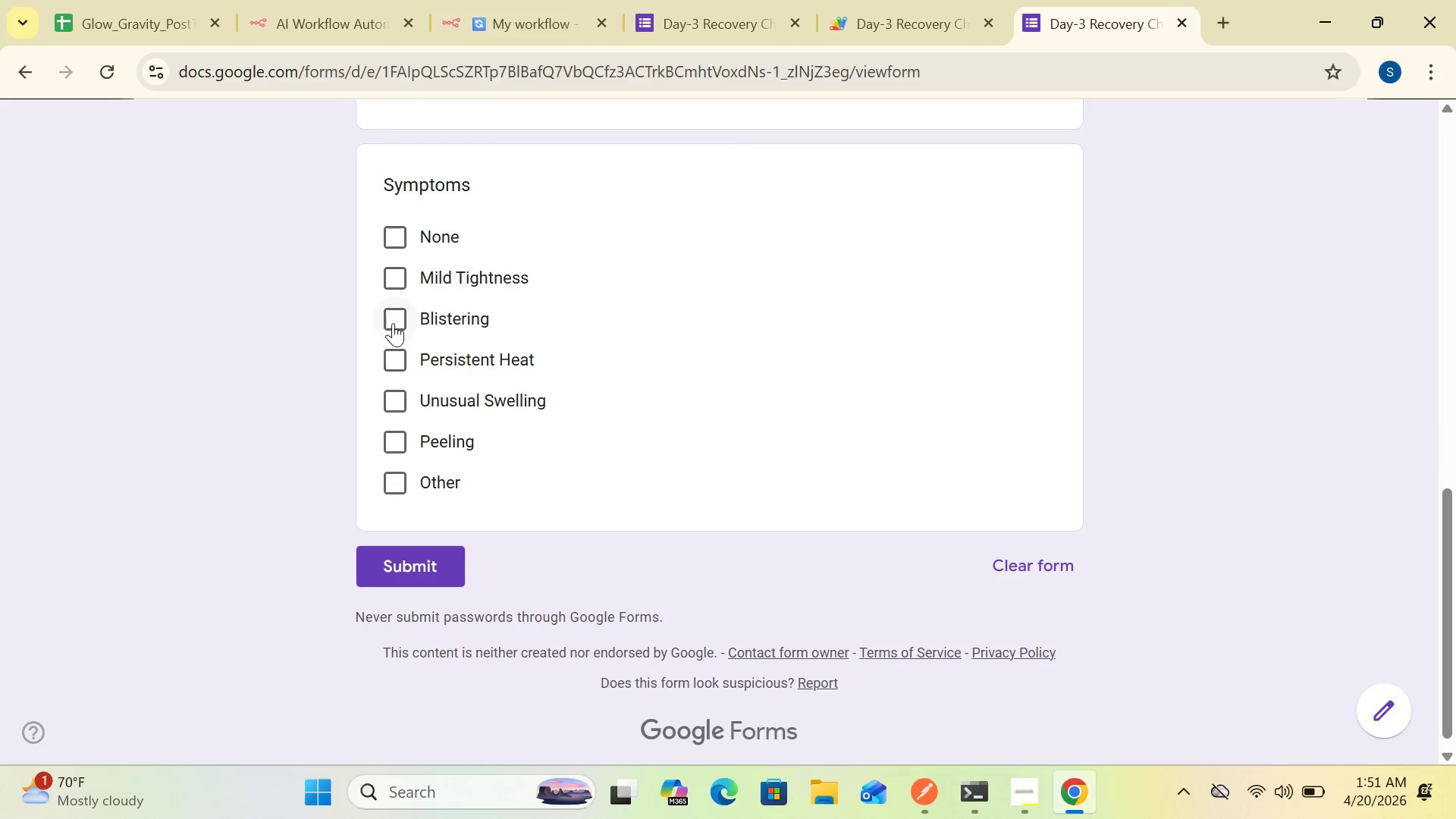 
left_click_drag(start_coordinate=[399, 313], to_coordinate=[427, 560])
 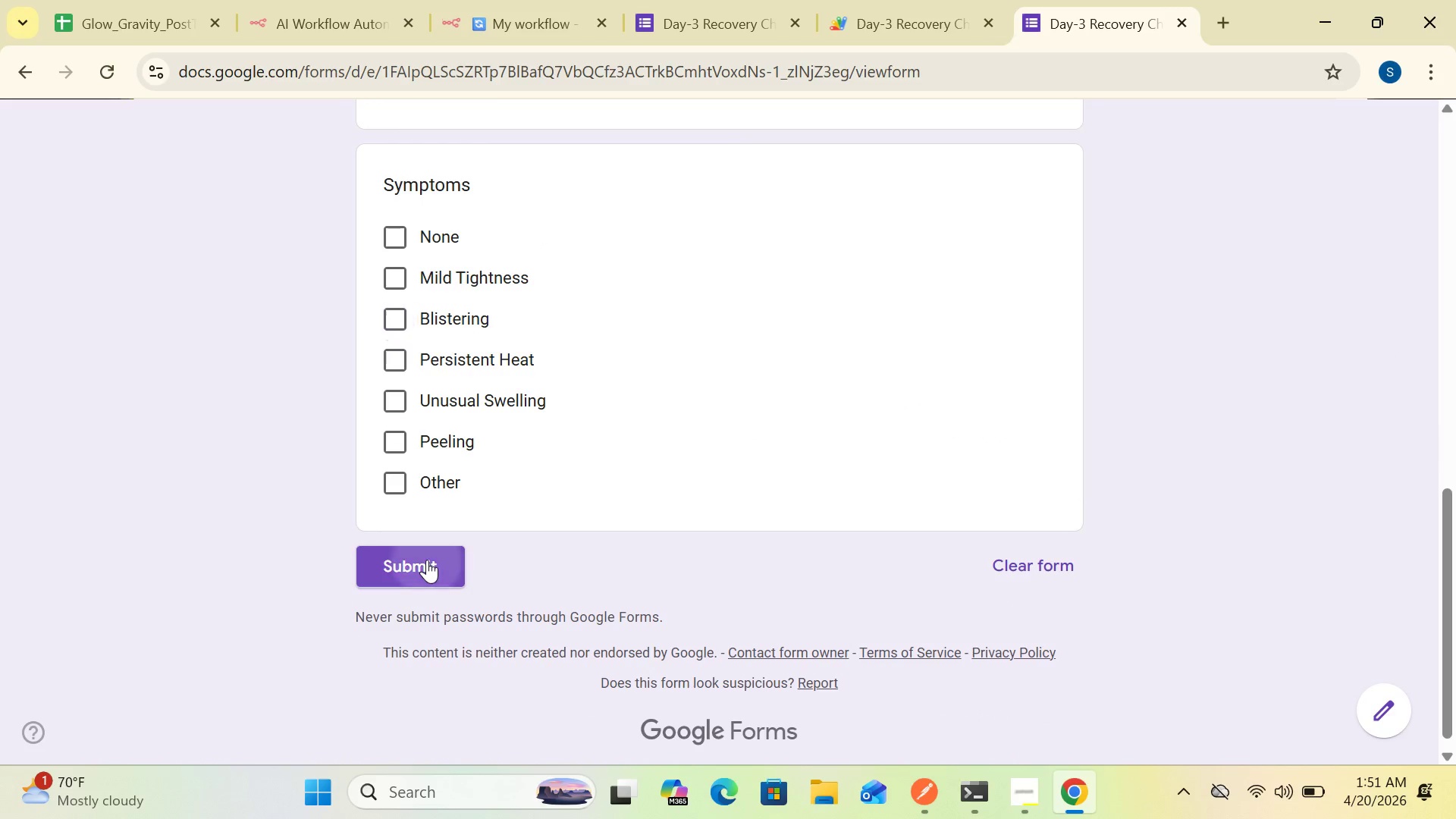 
left_click([427, 560])
 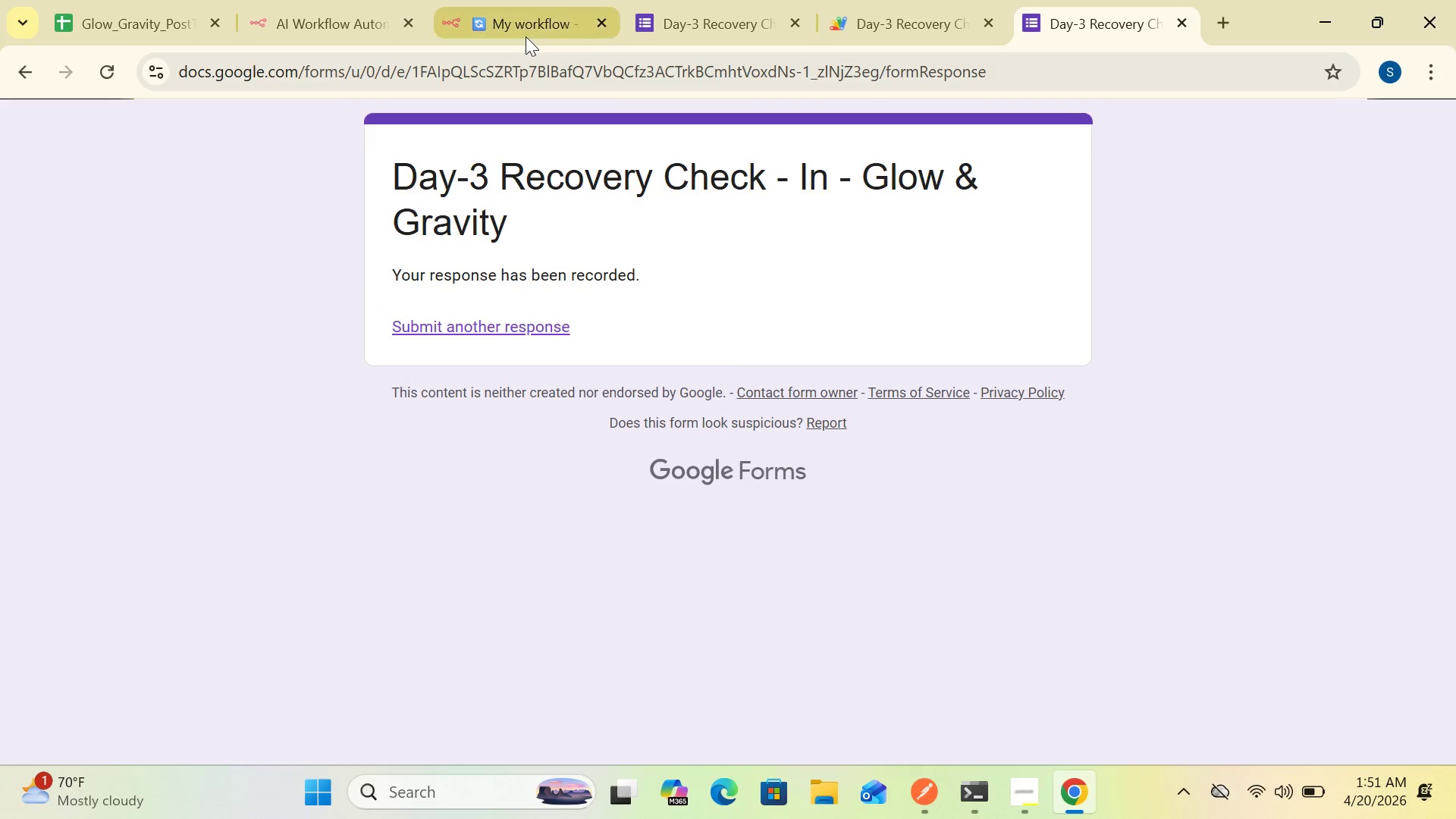 
left_click([524, 27])
 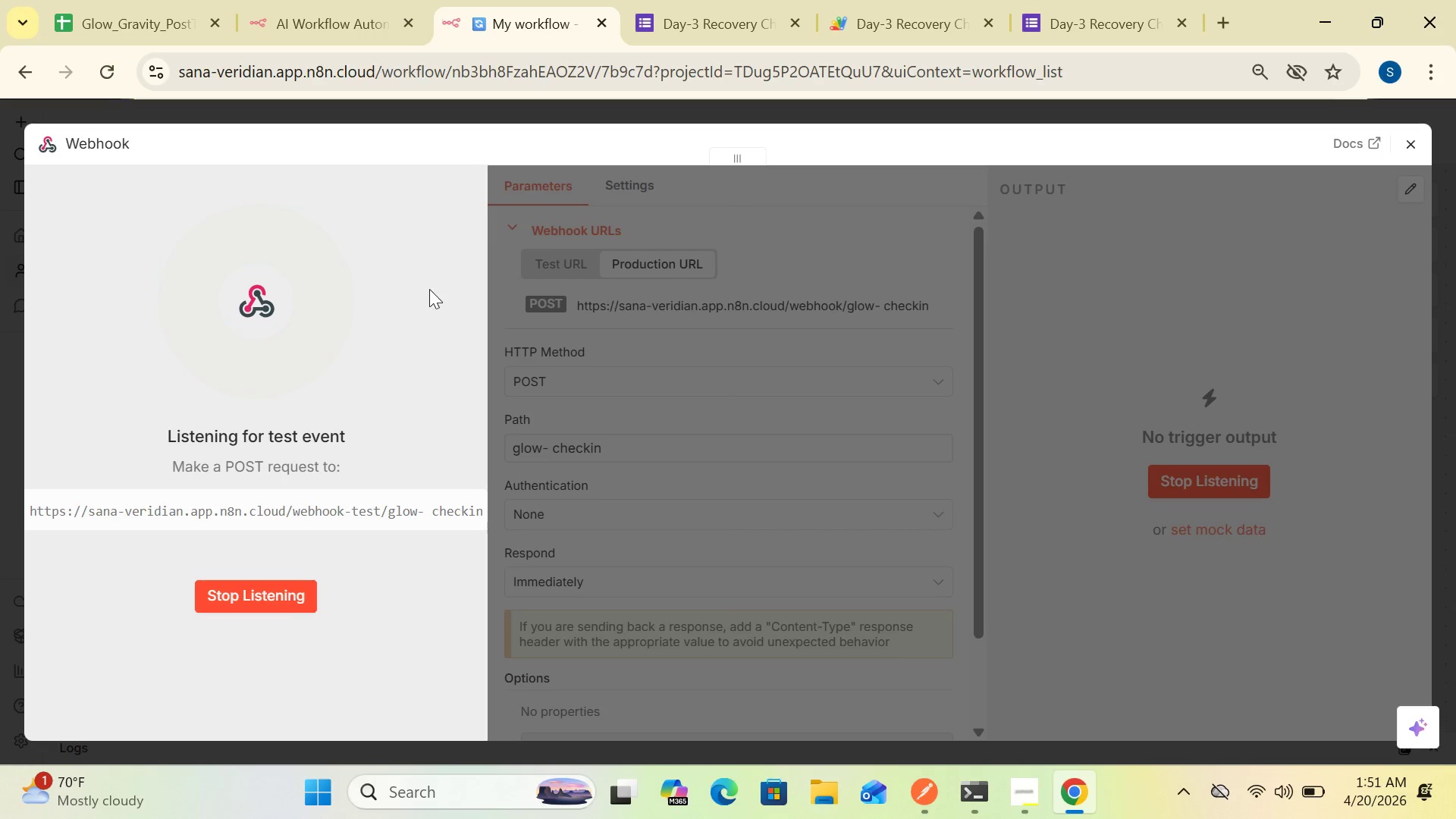 